 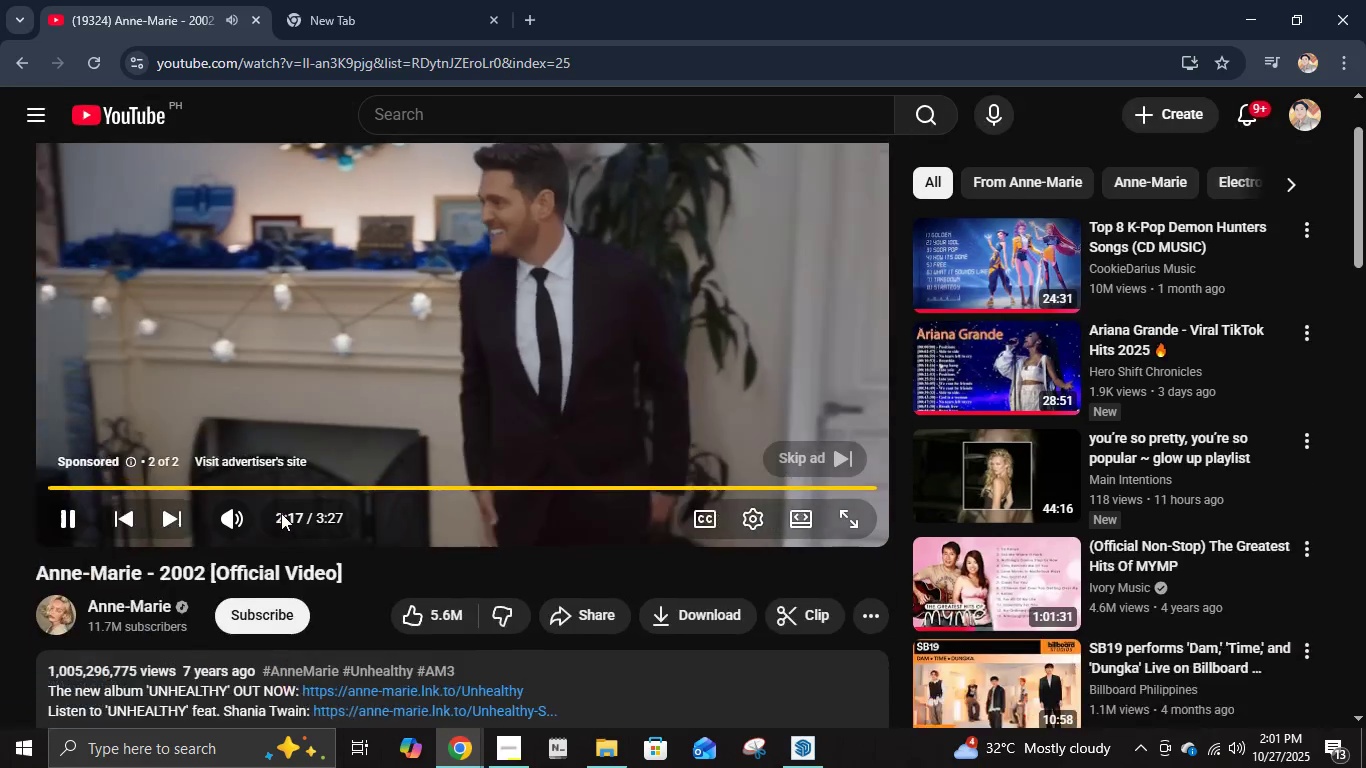 
scroll: coordinate [358, 455], scroll_direction: up, amount: 3.0
 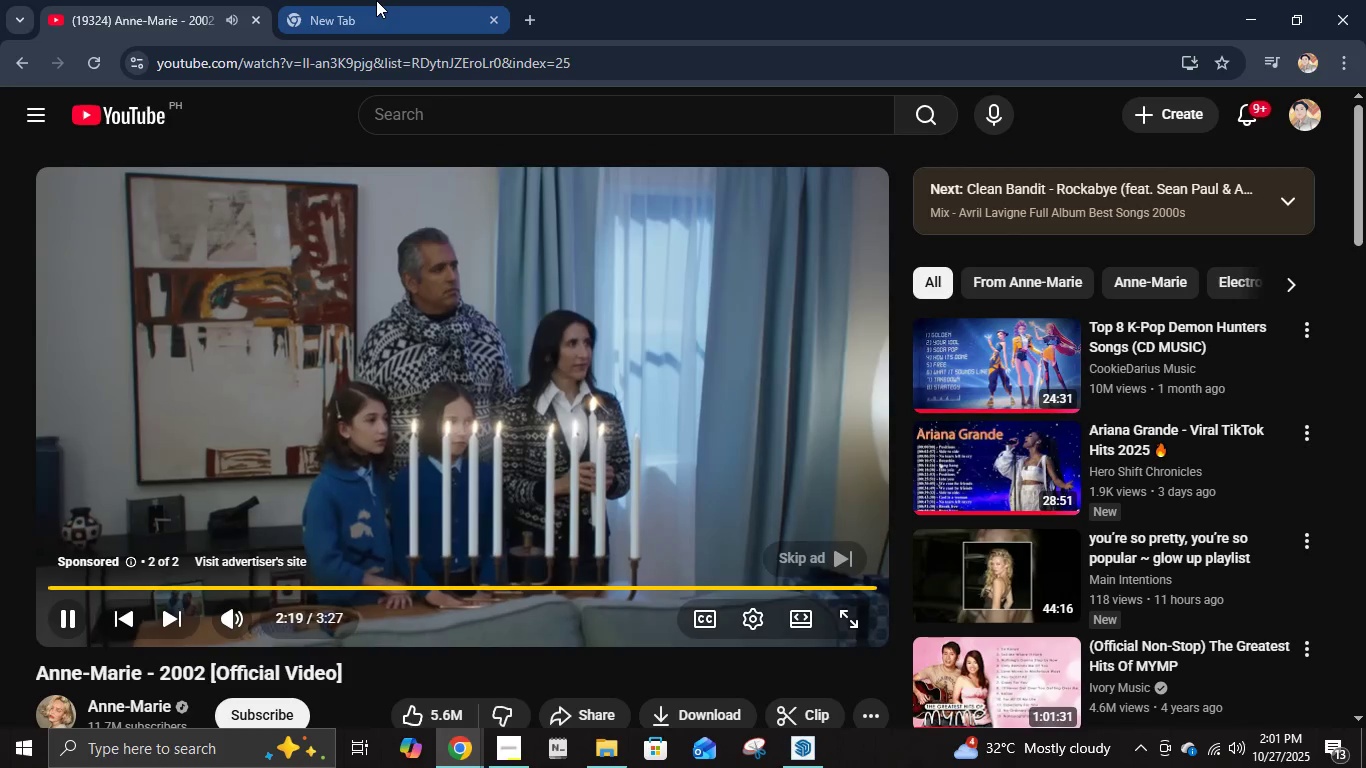 
left_click([376, 0])
 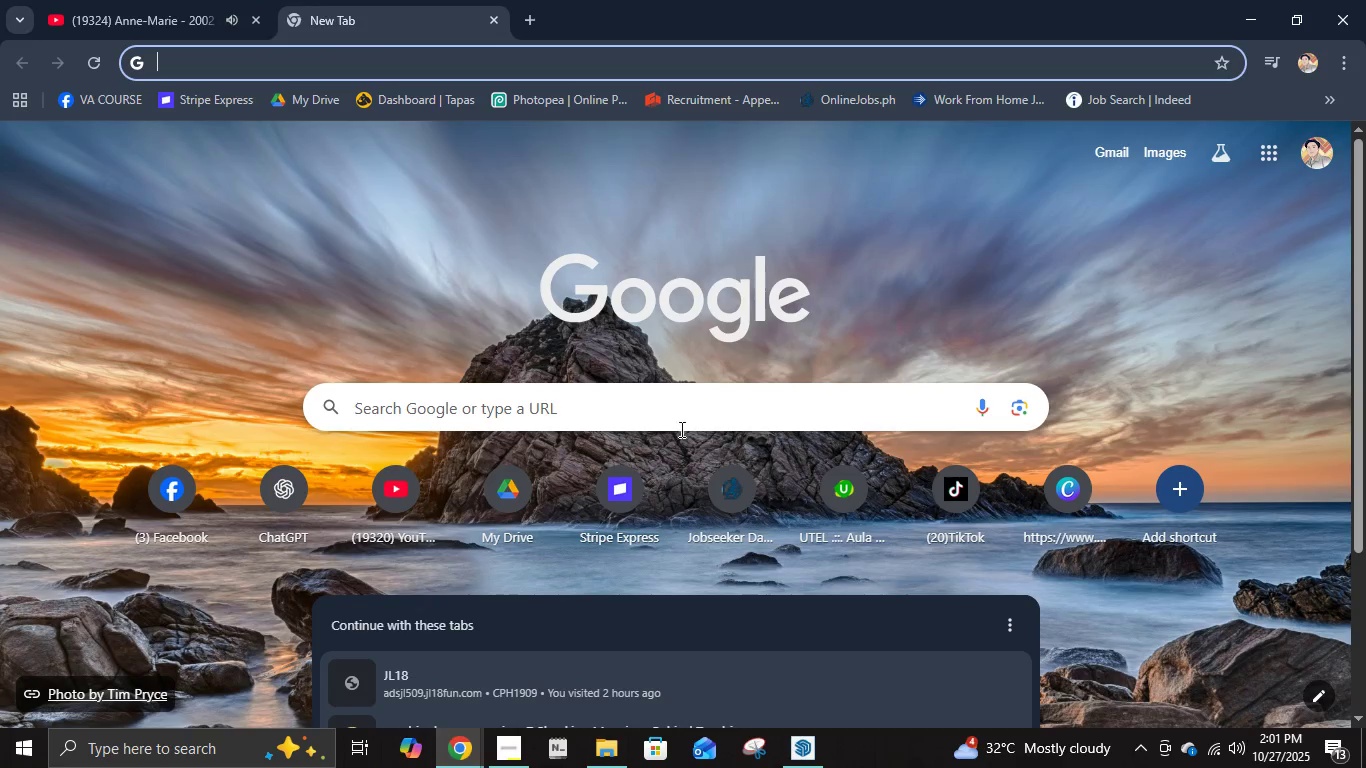 
left_click([537, 510])
 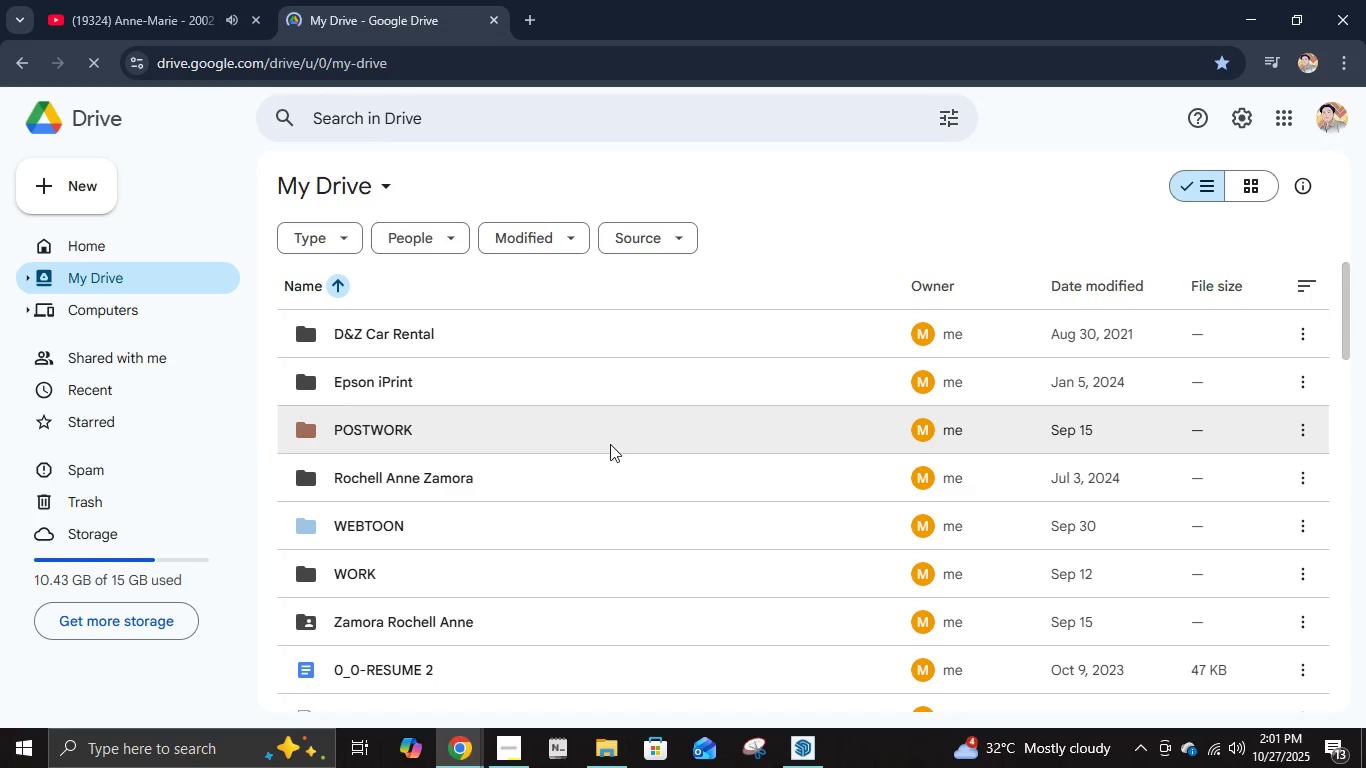 
double_click([444, 421])
 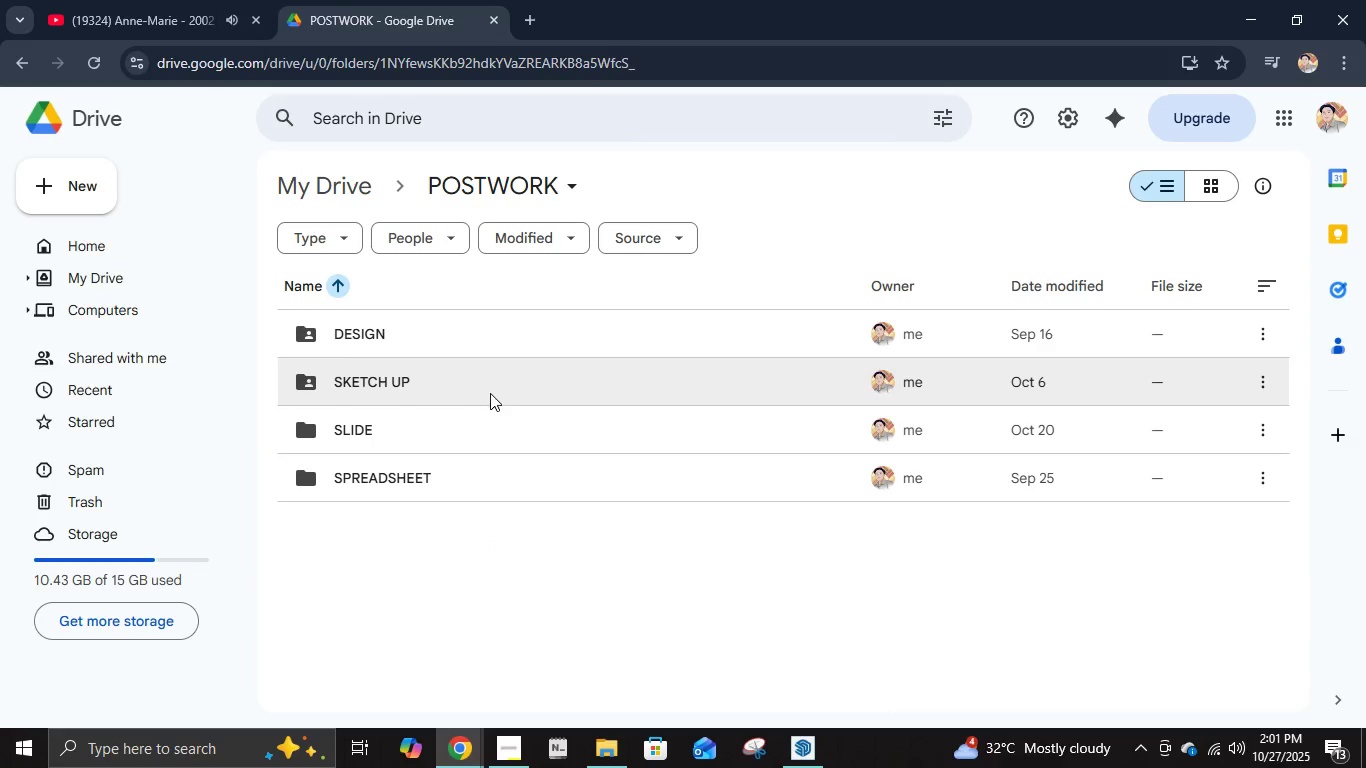 
double_click([476, 466])
 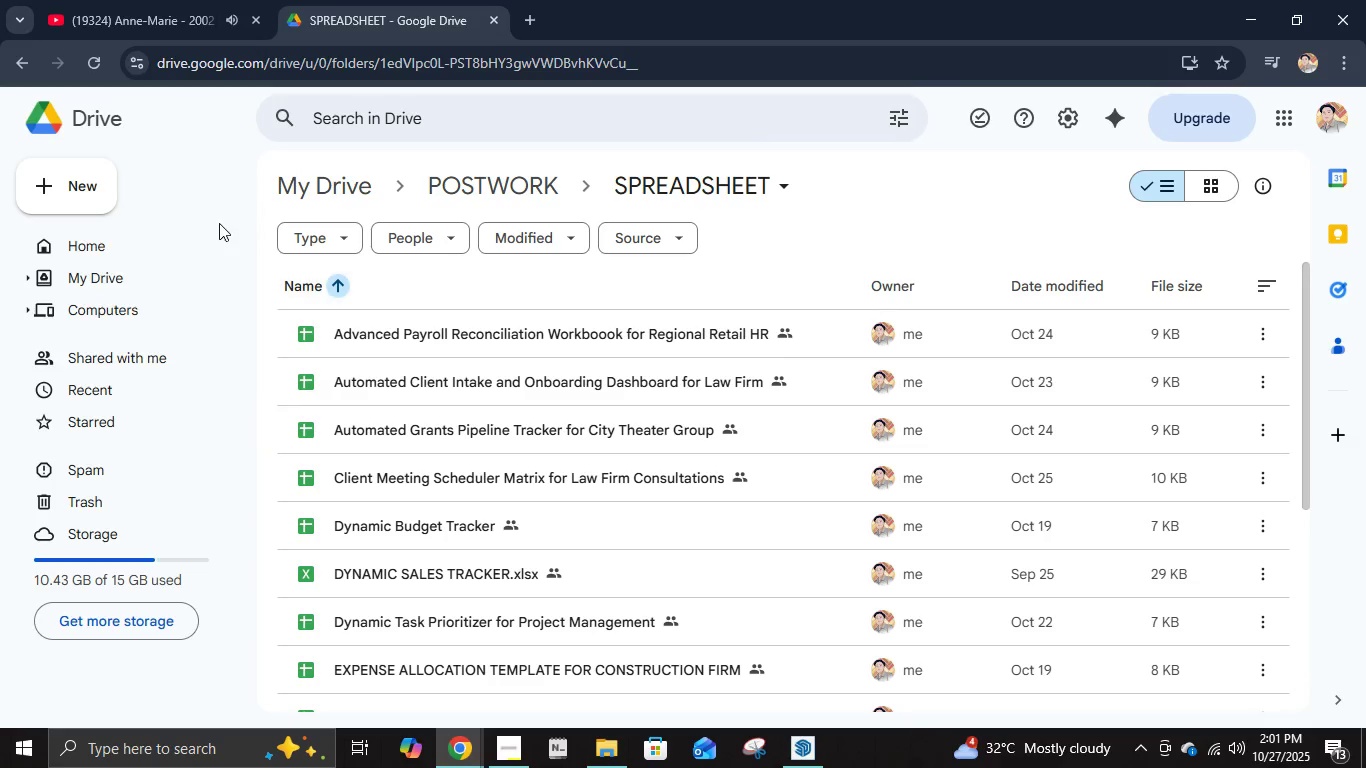 
left_click([85, 182])
 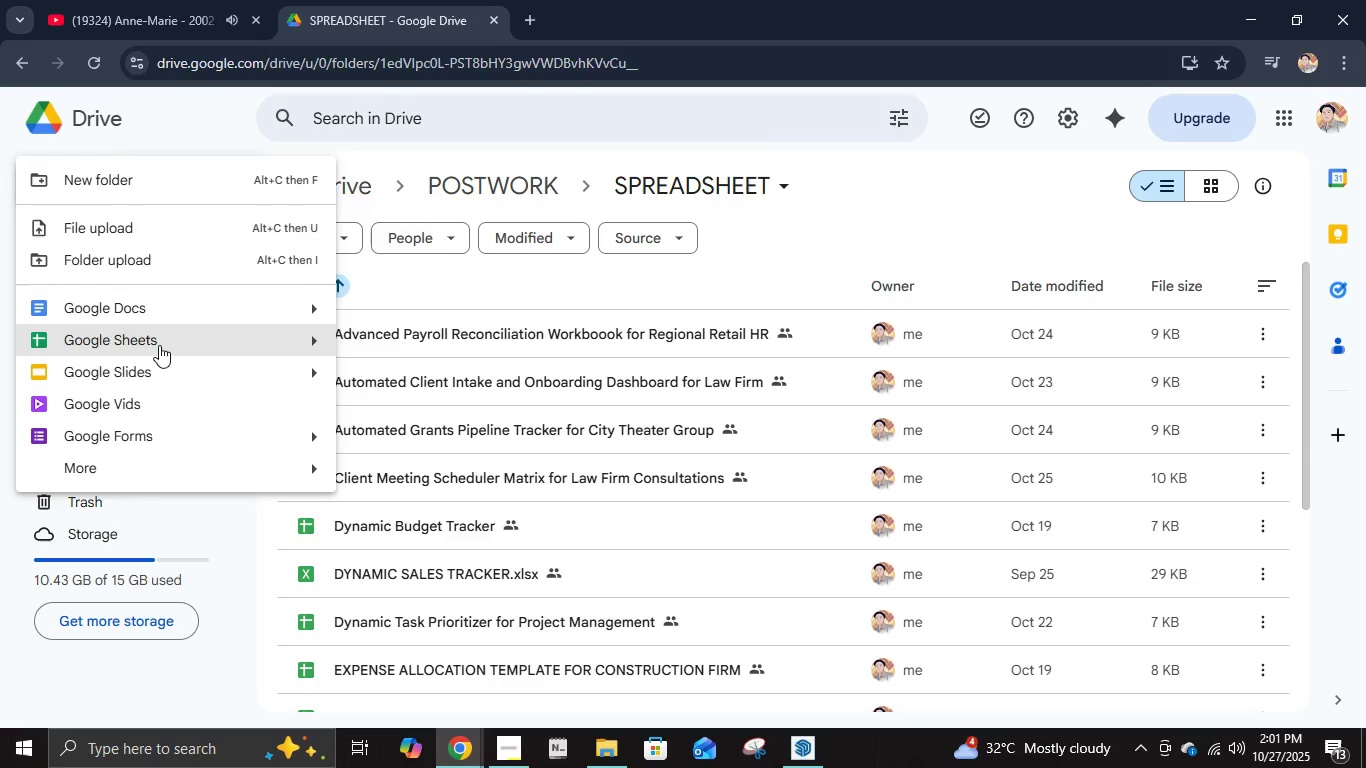 
left_click([157, 343])
 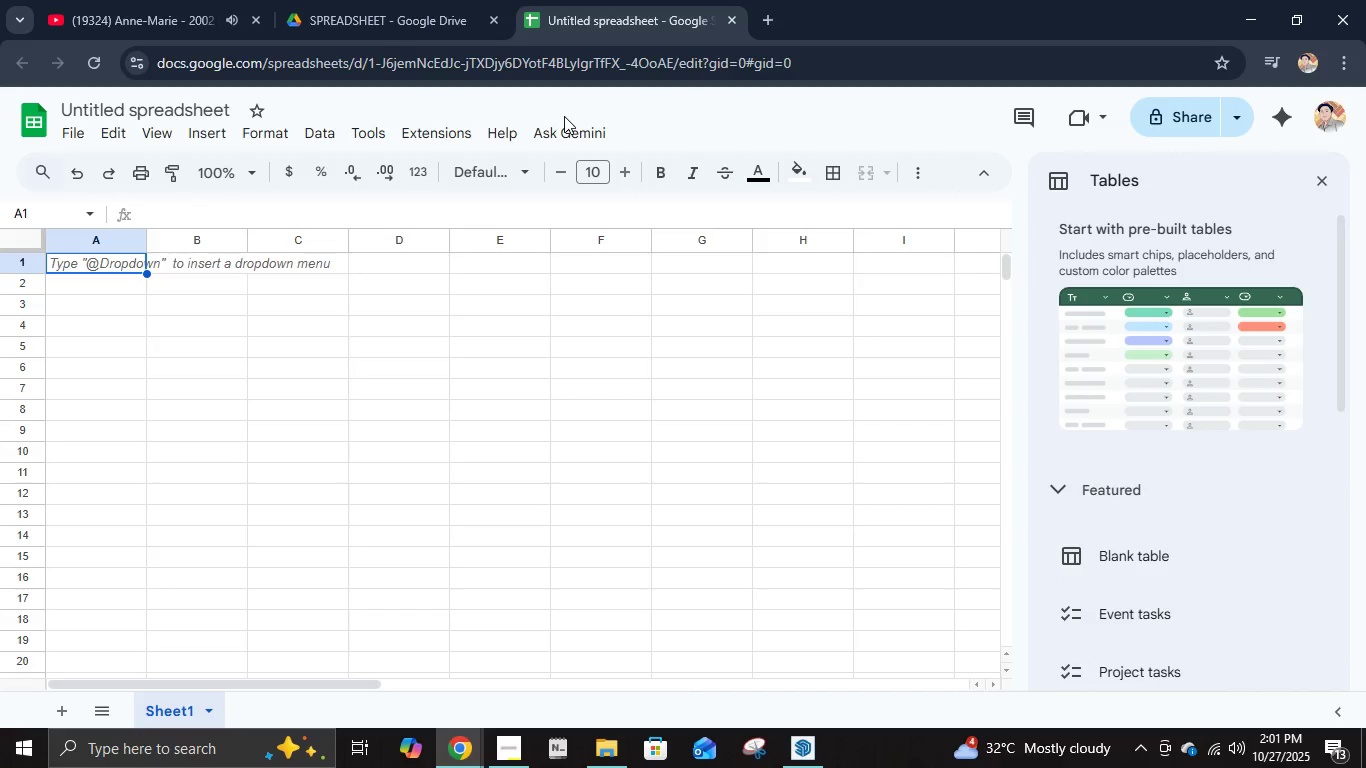 
wait(12.15)
 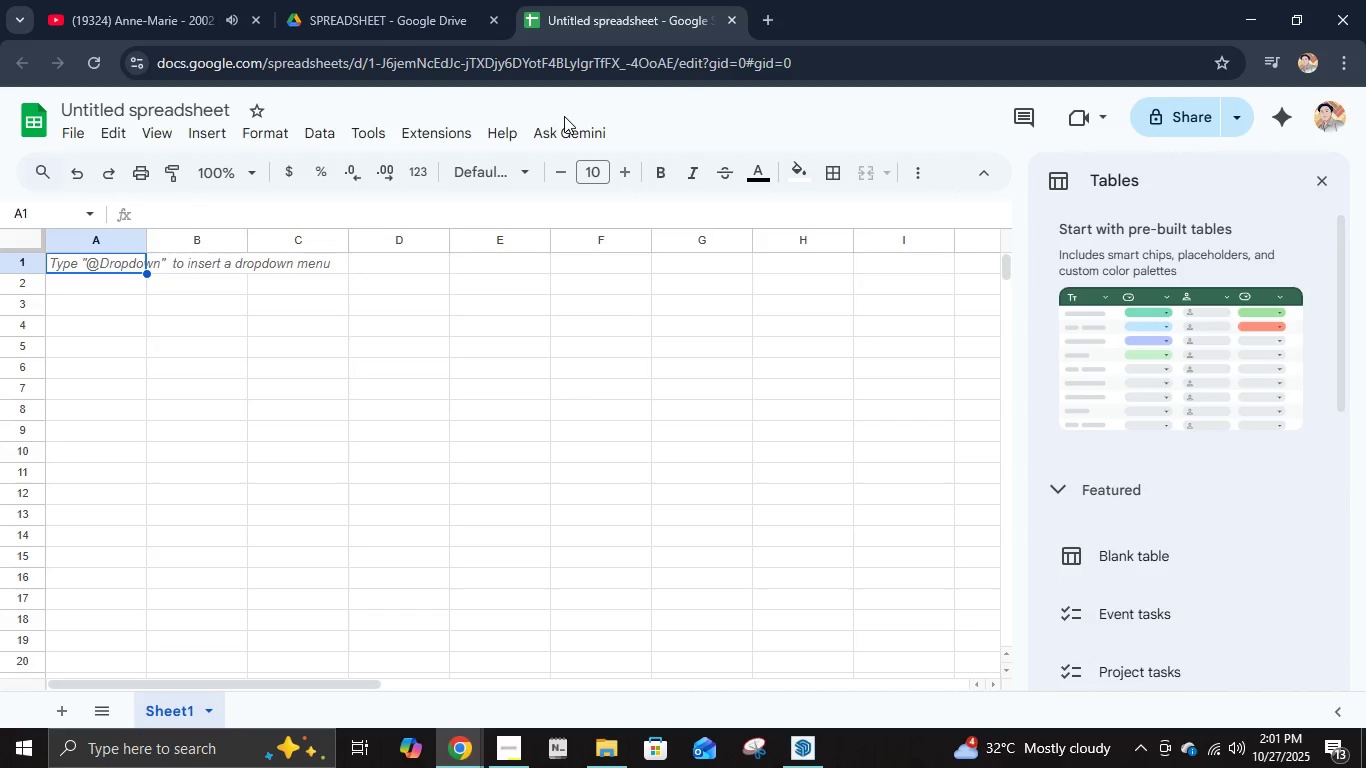 
left_click([1324, 190])
 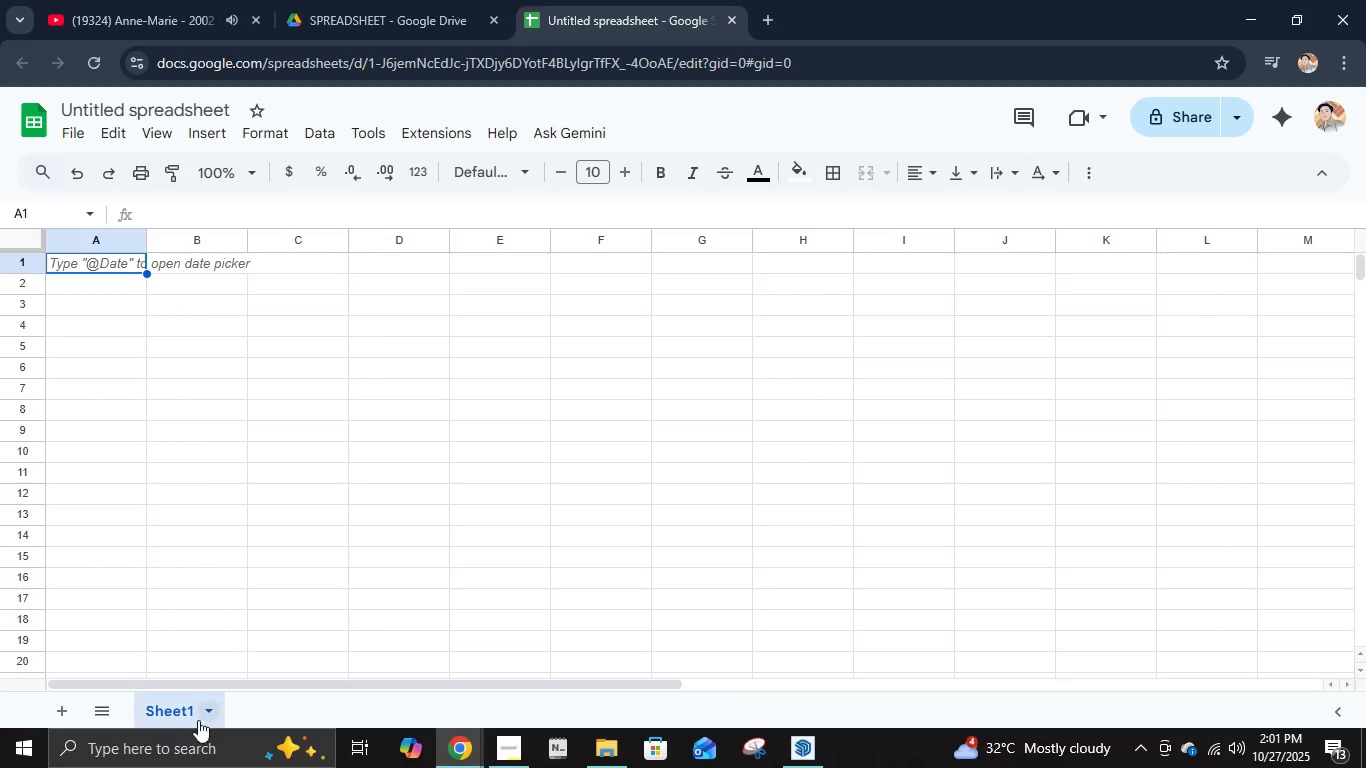 
double_click([191, 711])
 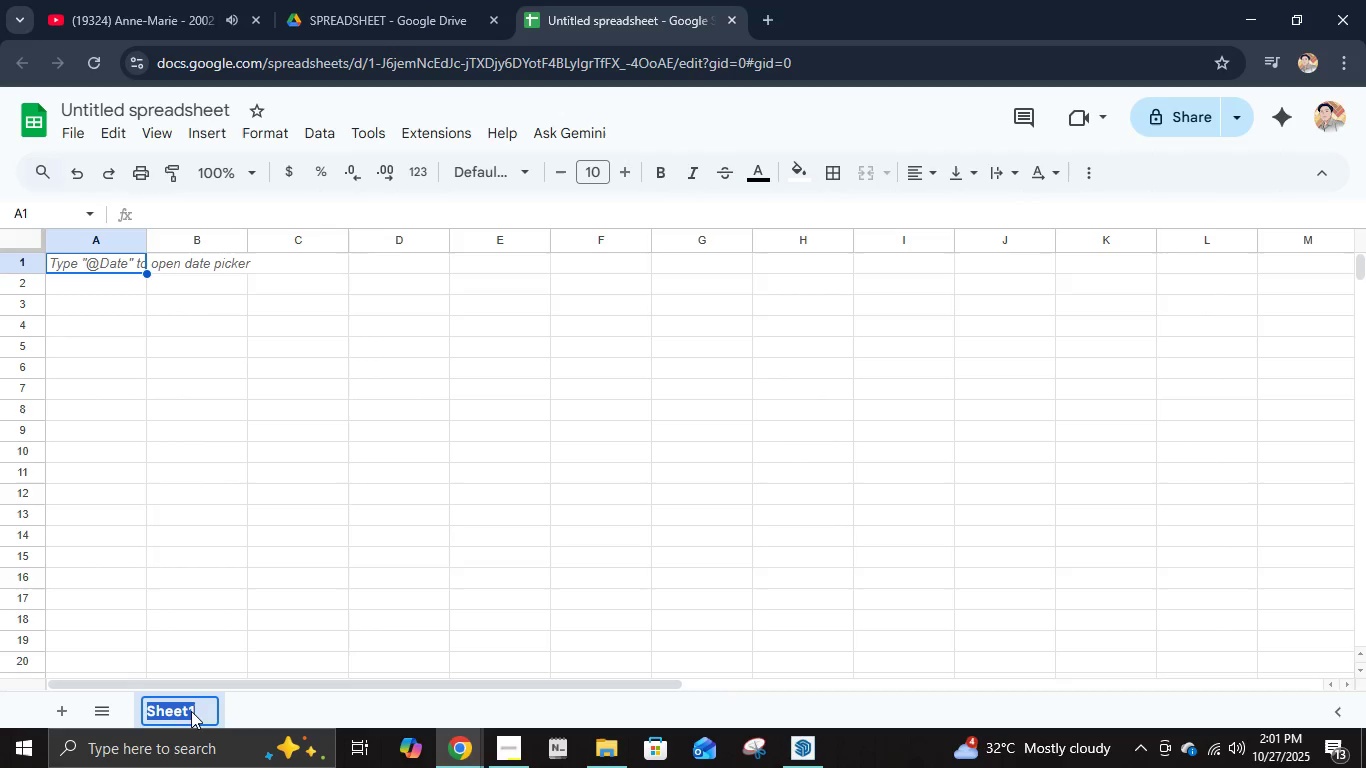 
type(Request L)
key(Backspace)
key(Backspace)
type(s Log)
 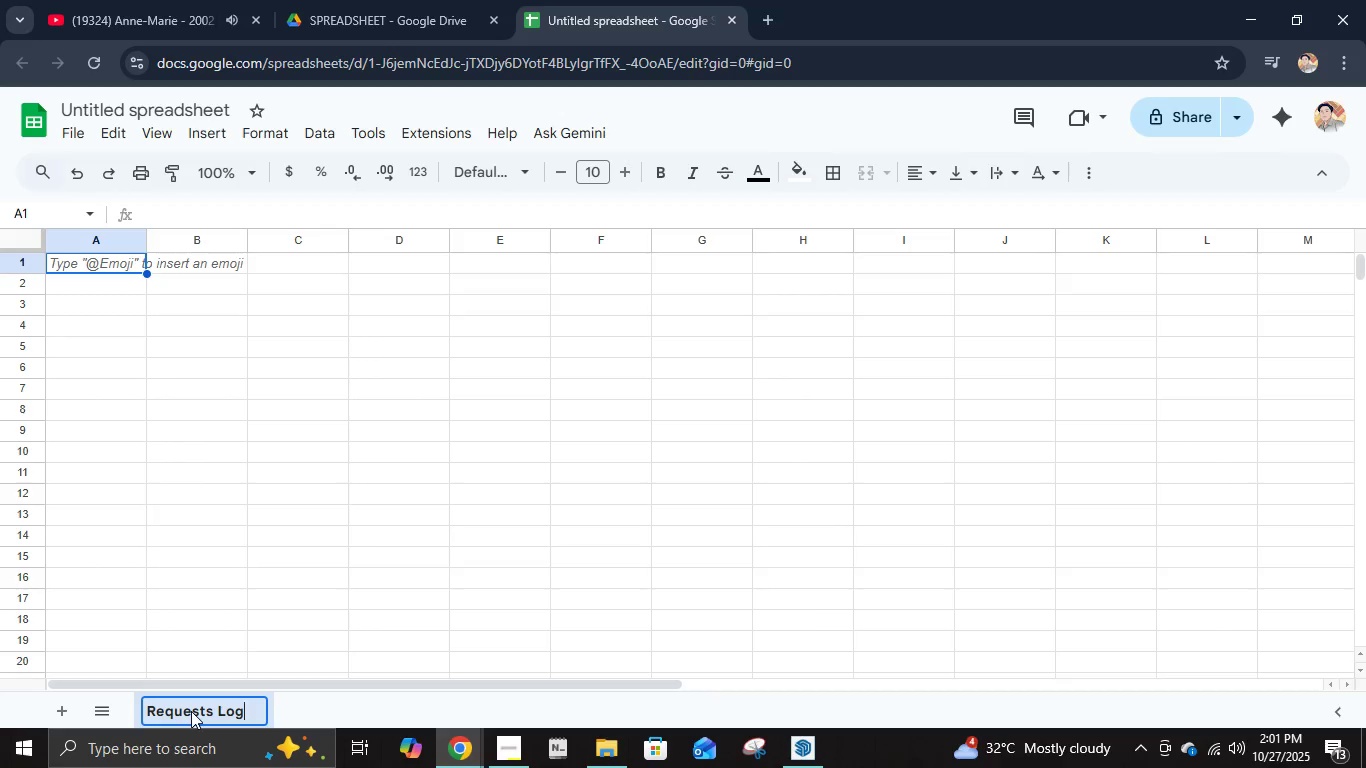 
key(Enter)
 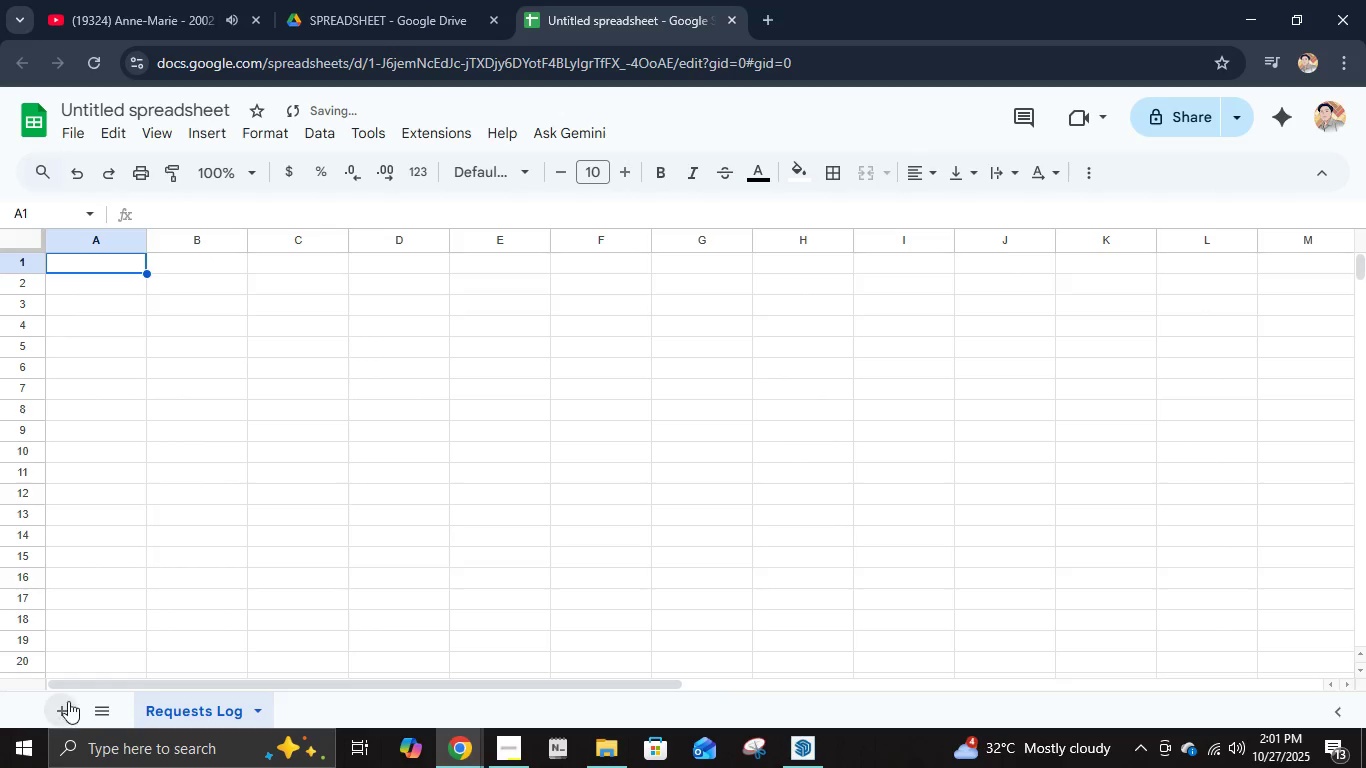 
left_click([62, 703])
 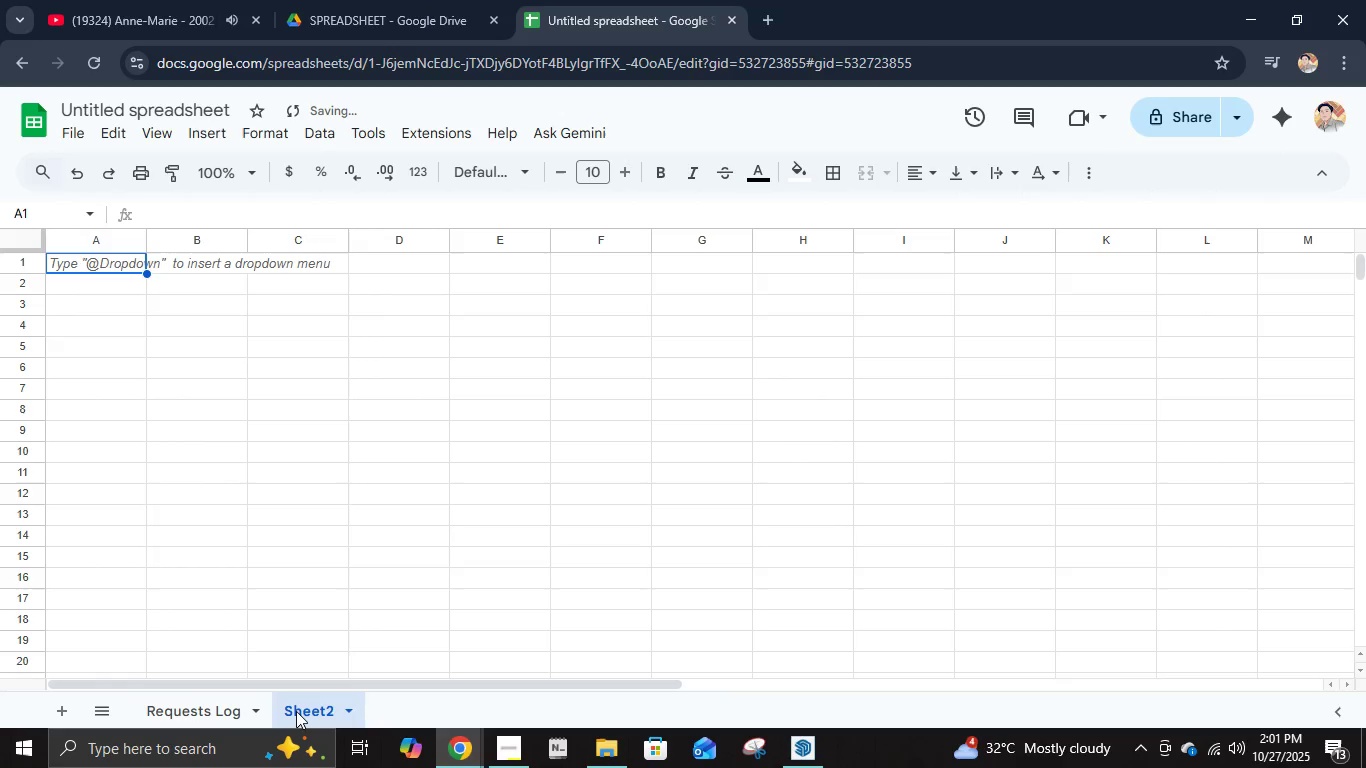 
left_click([296, 711])
 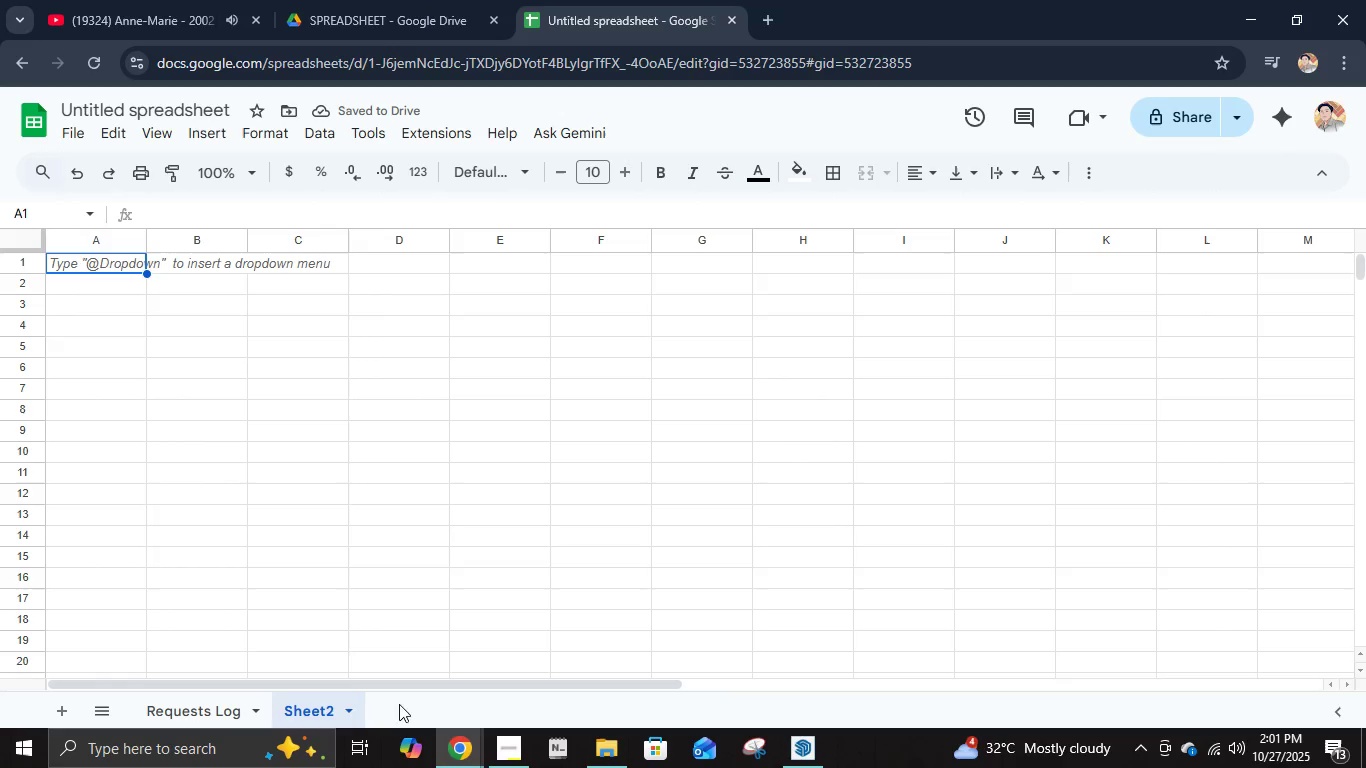 
double_click([318, 722])
 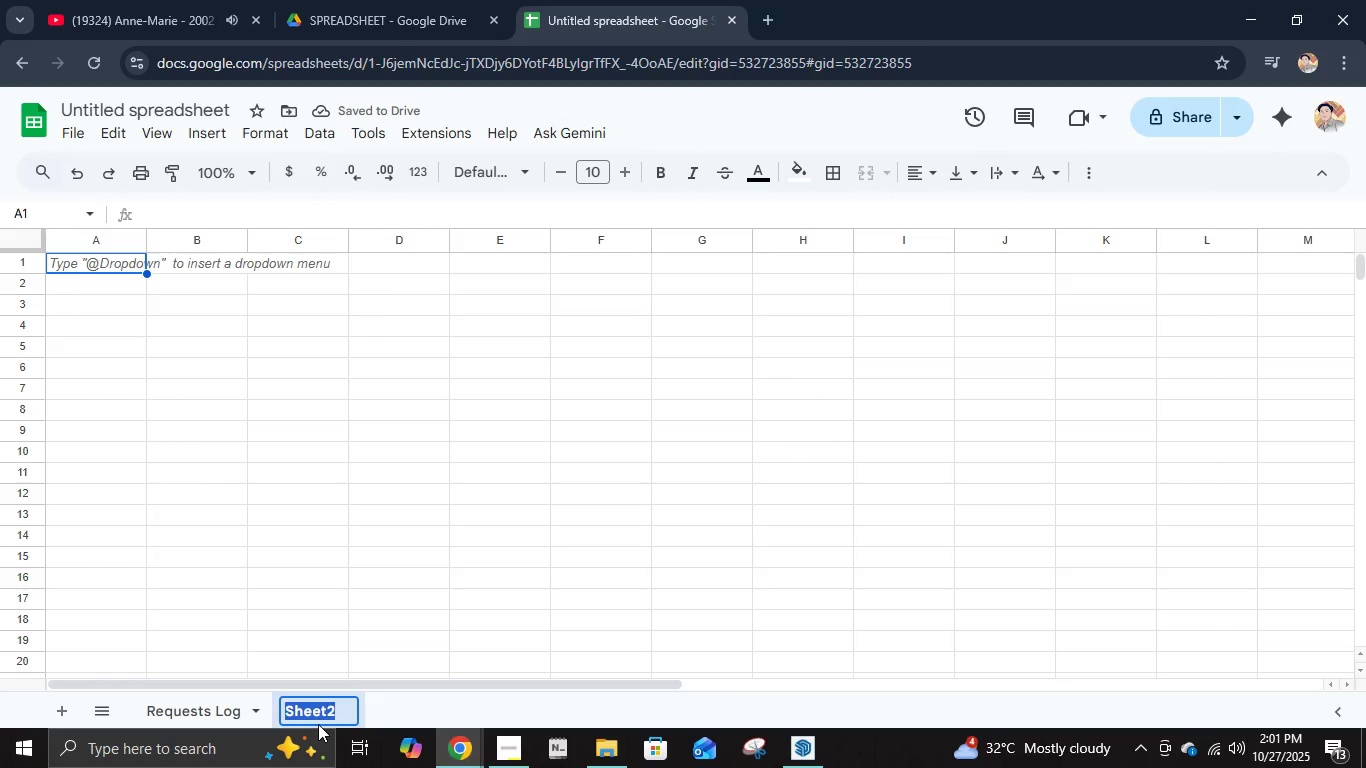 
type(Today's P)
key(Backspace)
type(Overview)
 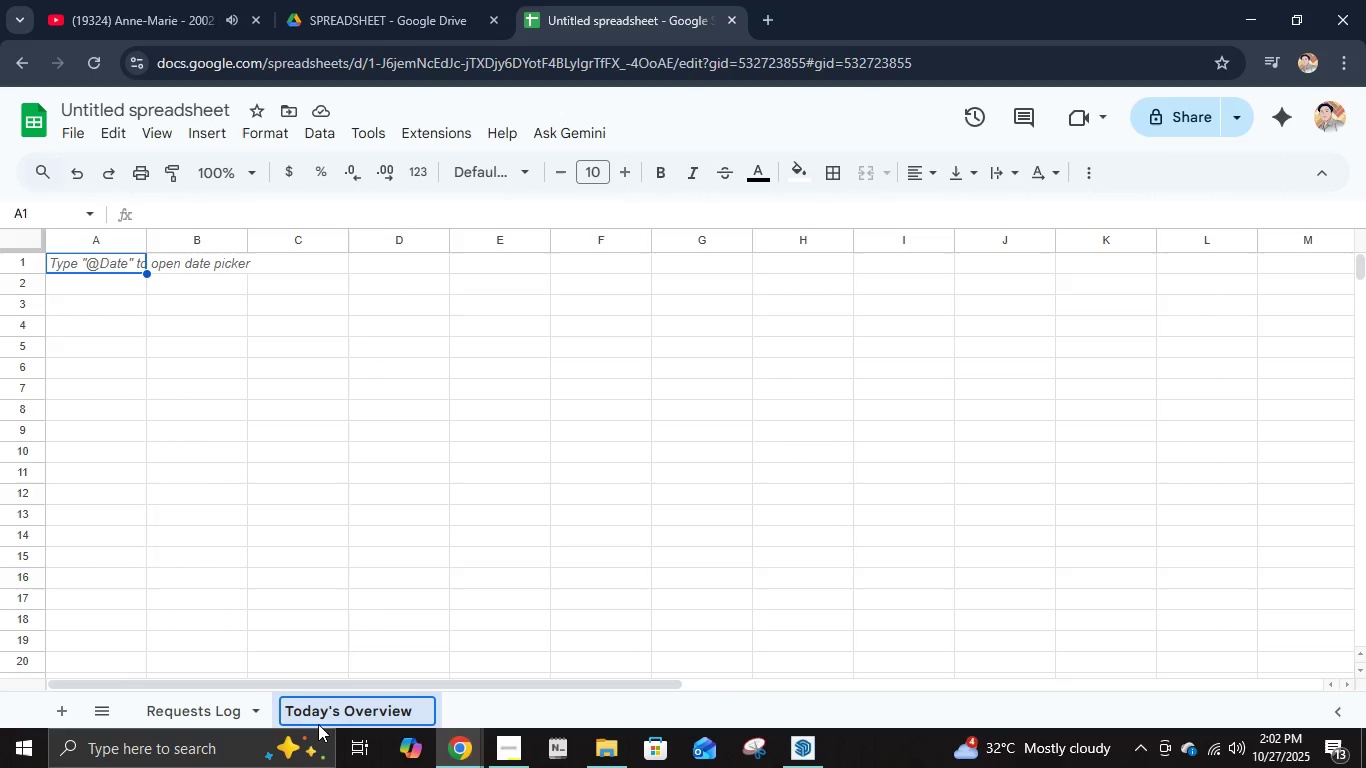 
key(Enter)
 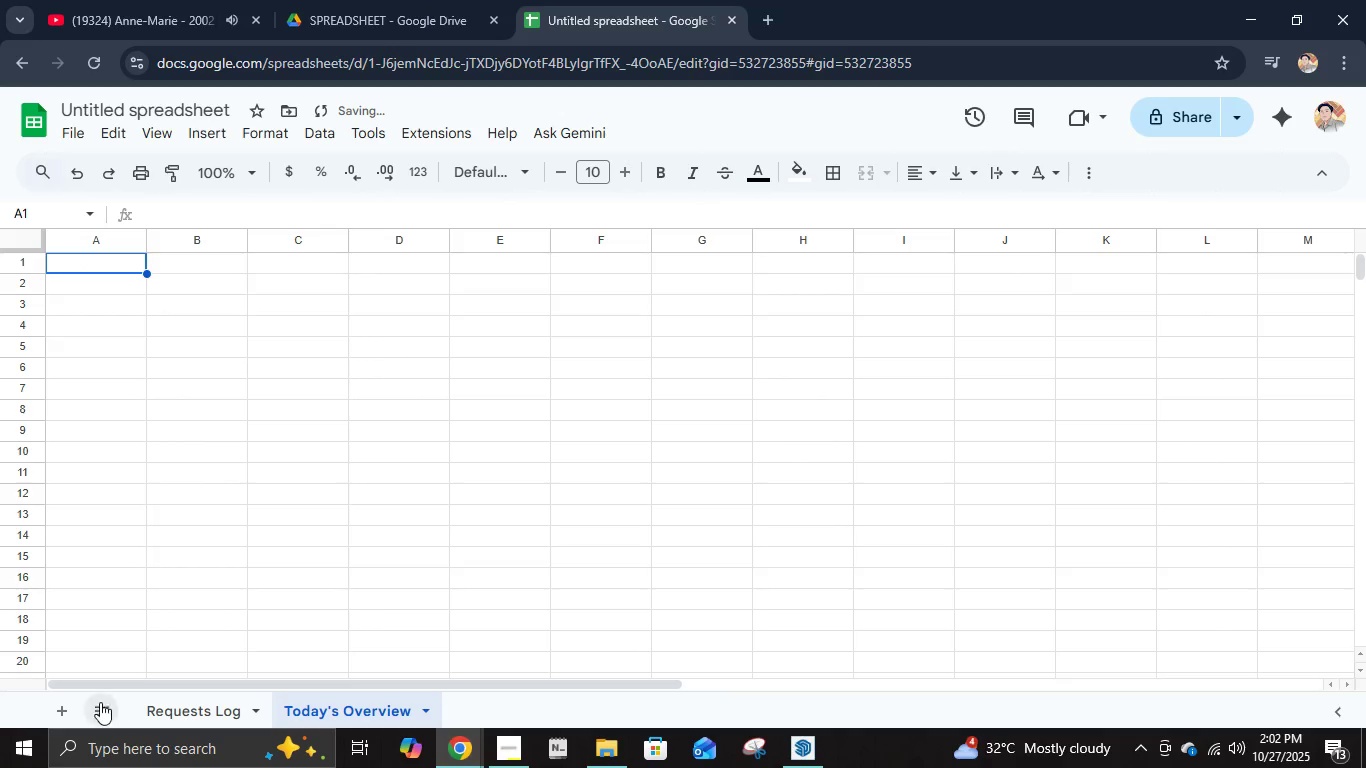 
left_click([64, 703])
 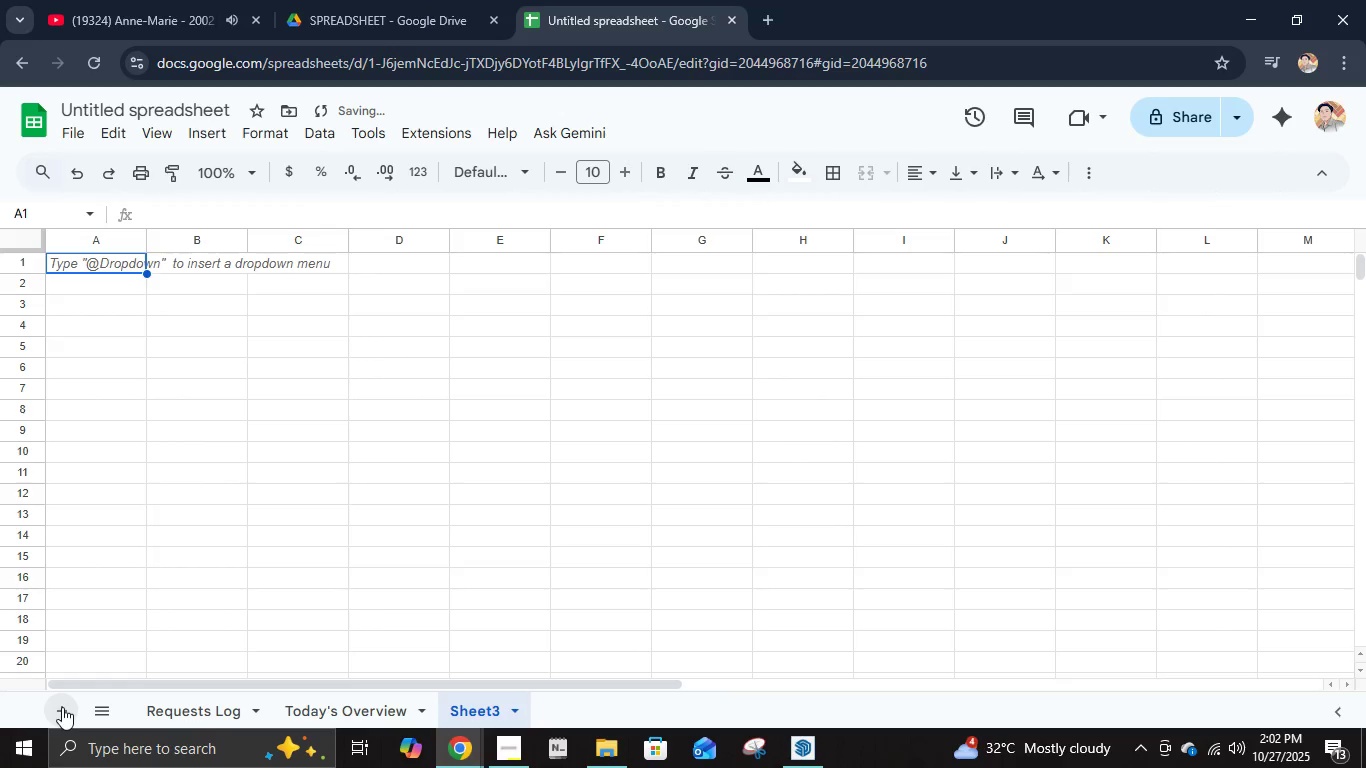 
type(Assump)
key(Escape)
 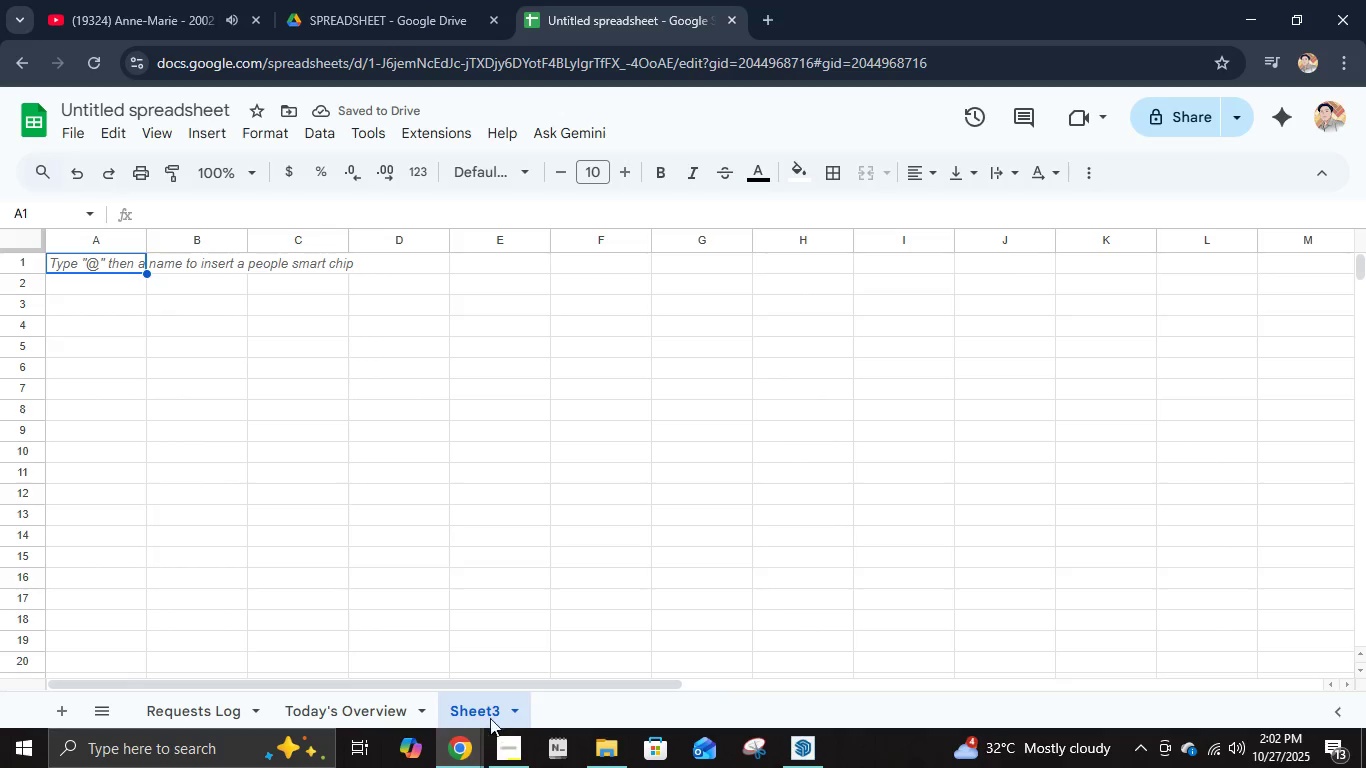 
double_click([486, 713])
 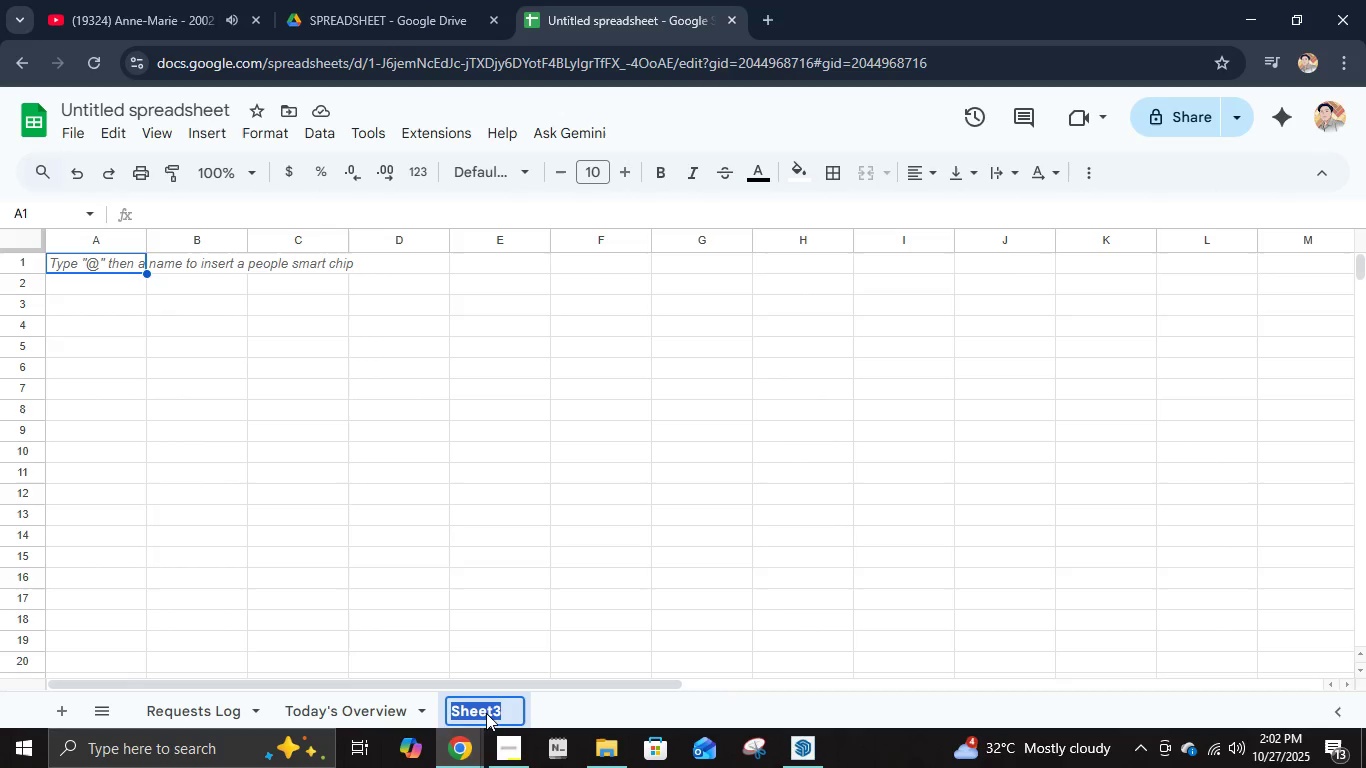 
type(Assumtp)
key(Backspace)
key(Backspace)
type(ptions and)
key(Backspace)
key(Backspace)
key(Backspace)
type(& St)
key(Backspace)
type(etup)
 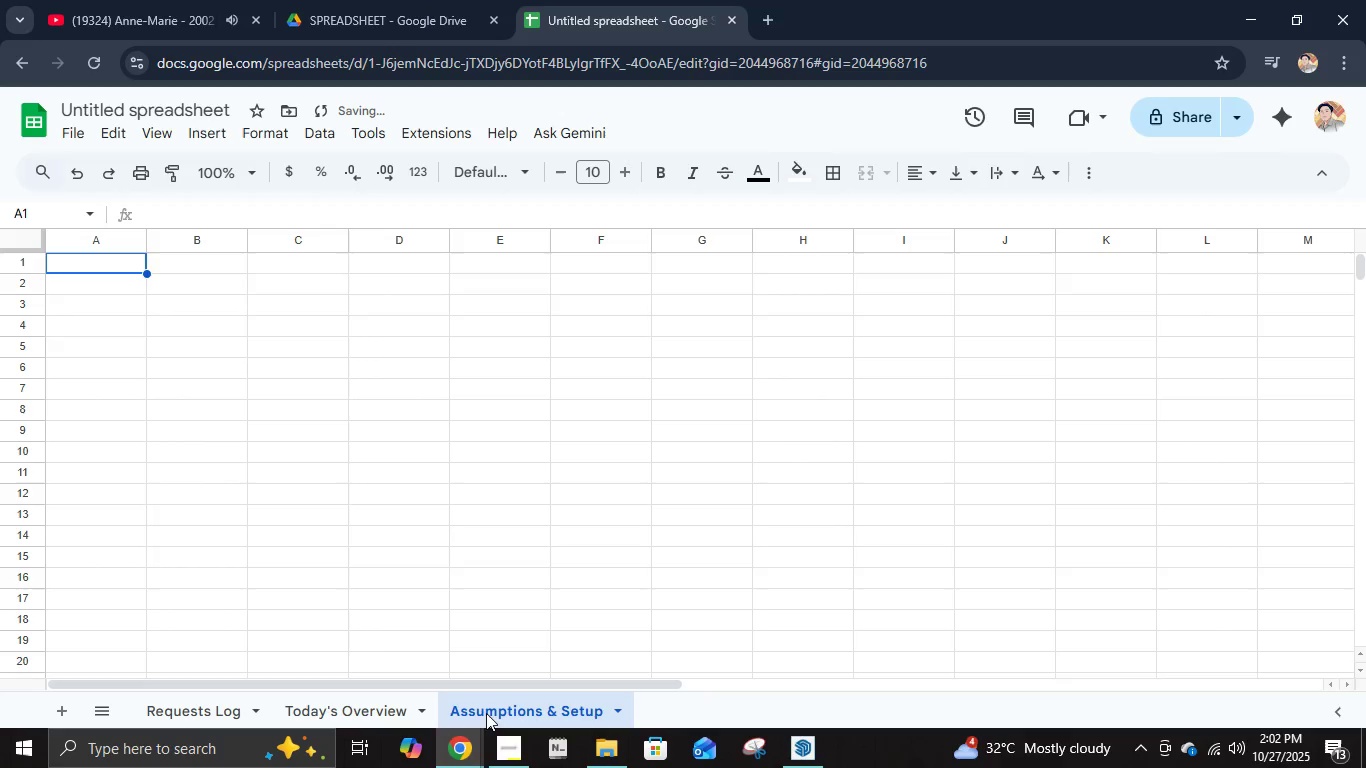 
 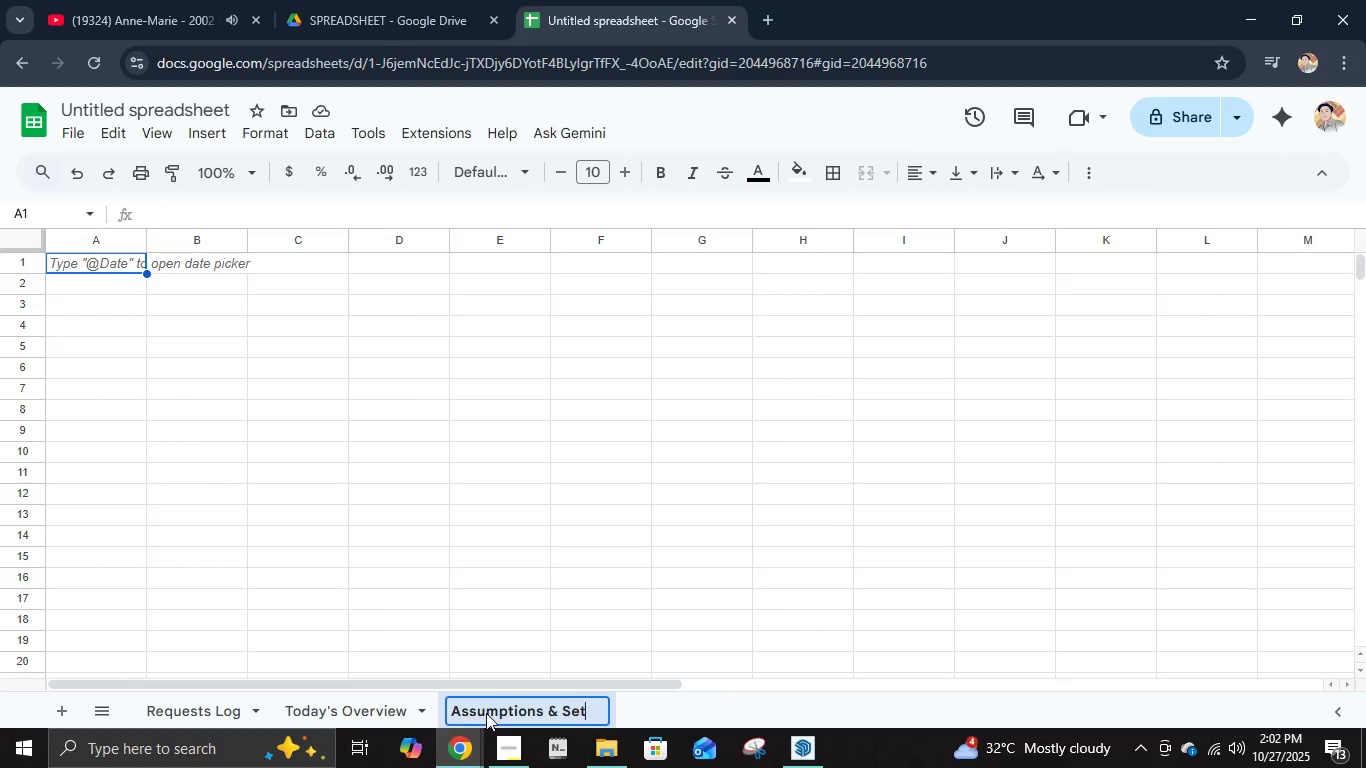 
key(Enter)
 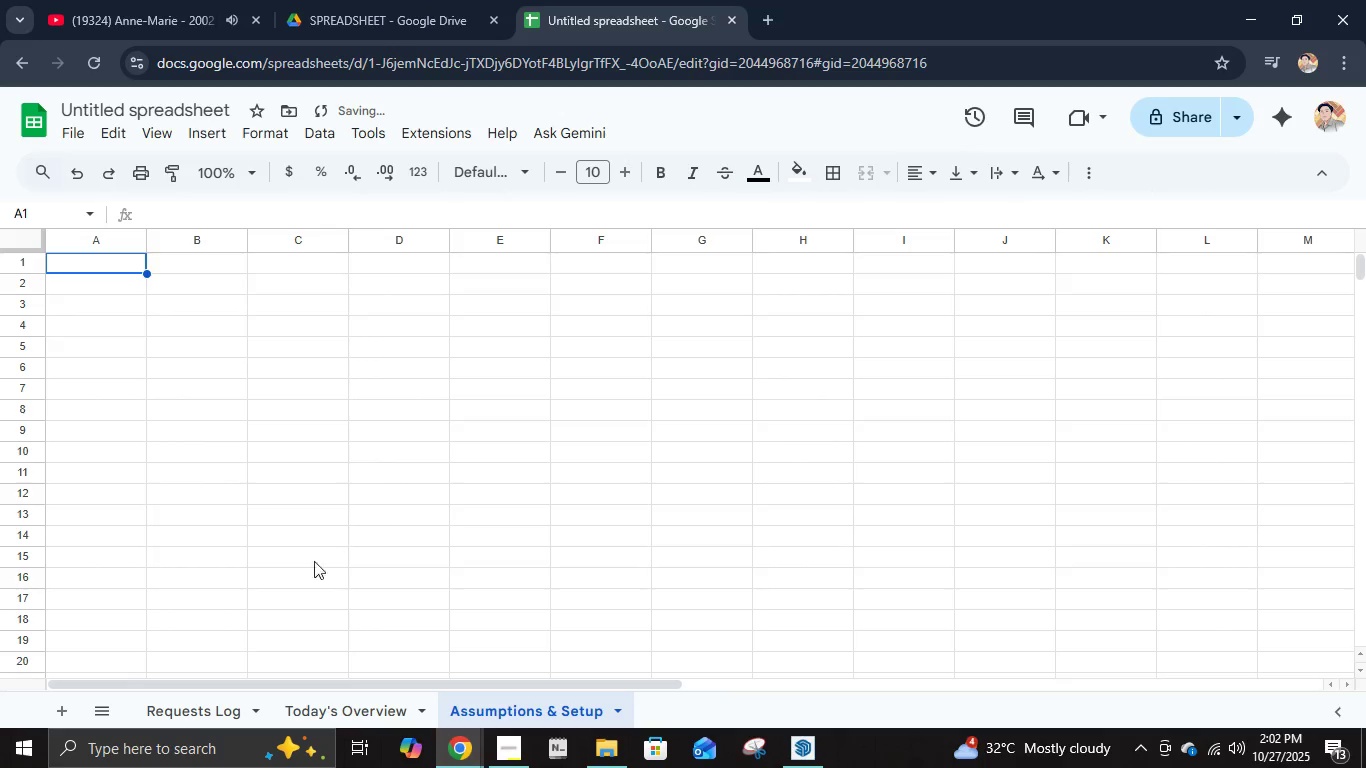 
left_click([204, 709])
 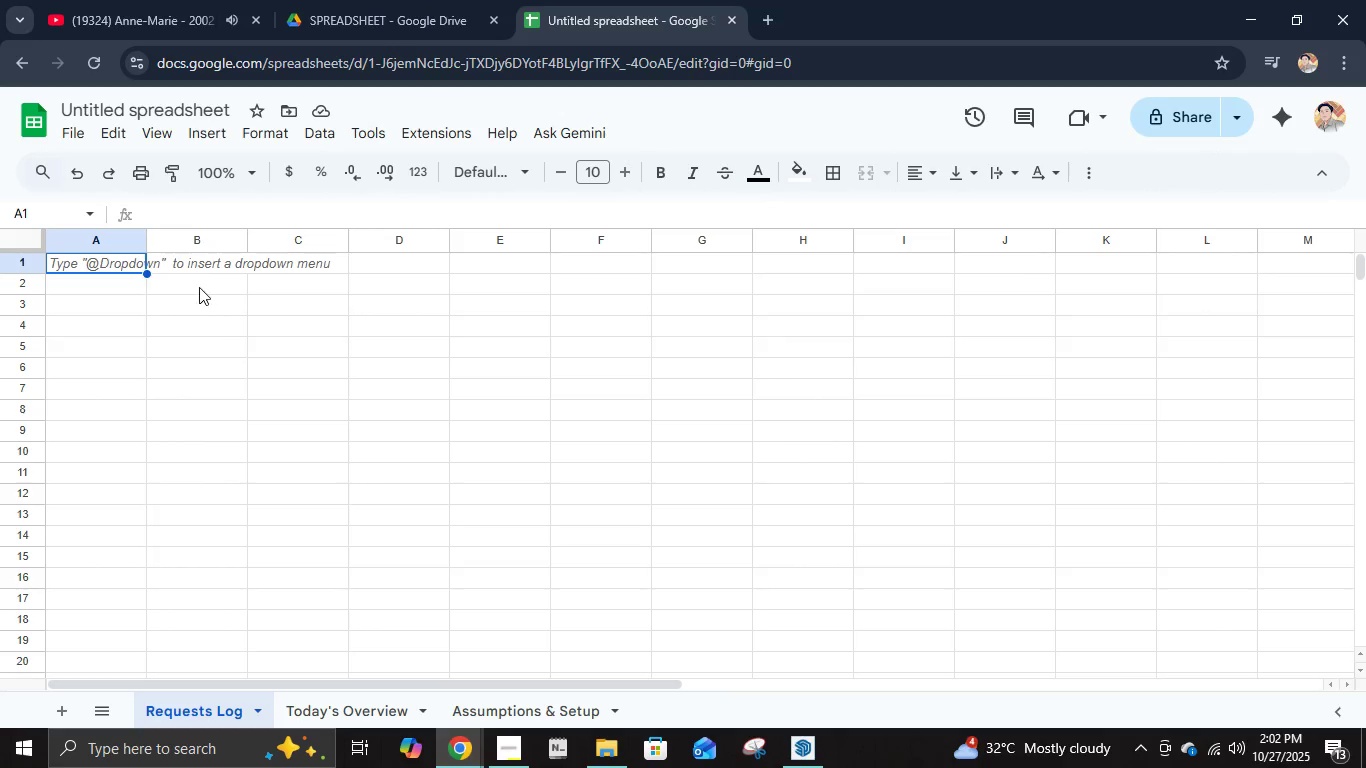 
type(Request ID)
key(Tab)
type(Date of Request)
key(Tab)
type(Time)
key(Tab)
 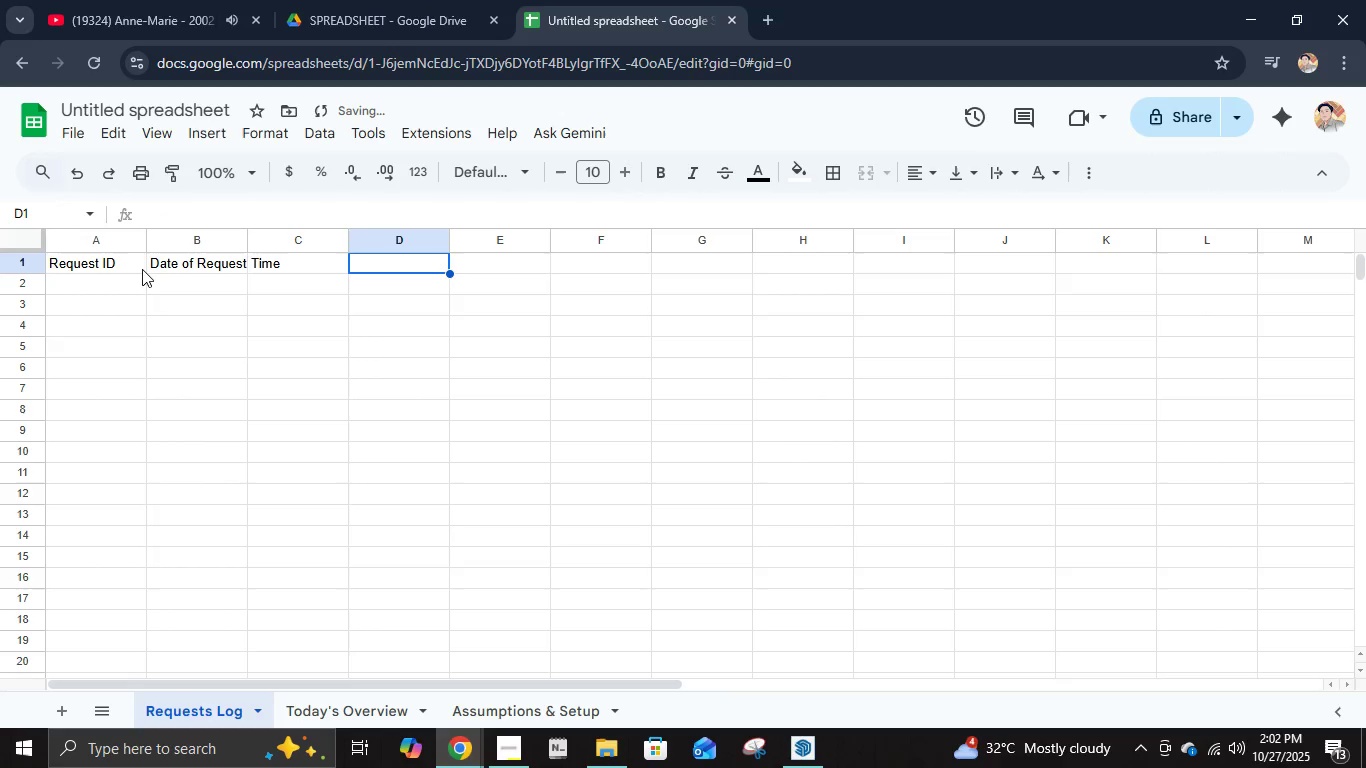 
type(Buidl)
key(Backspace)
key(Backspace)
type(lding)
key(Tab)
type(T)
key(Backspace)
type(Room/Are)
key(Tab)
 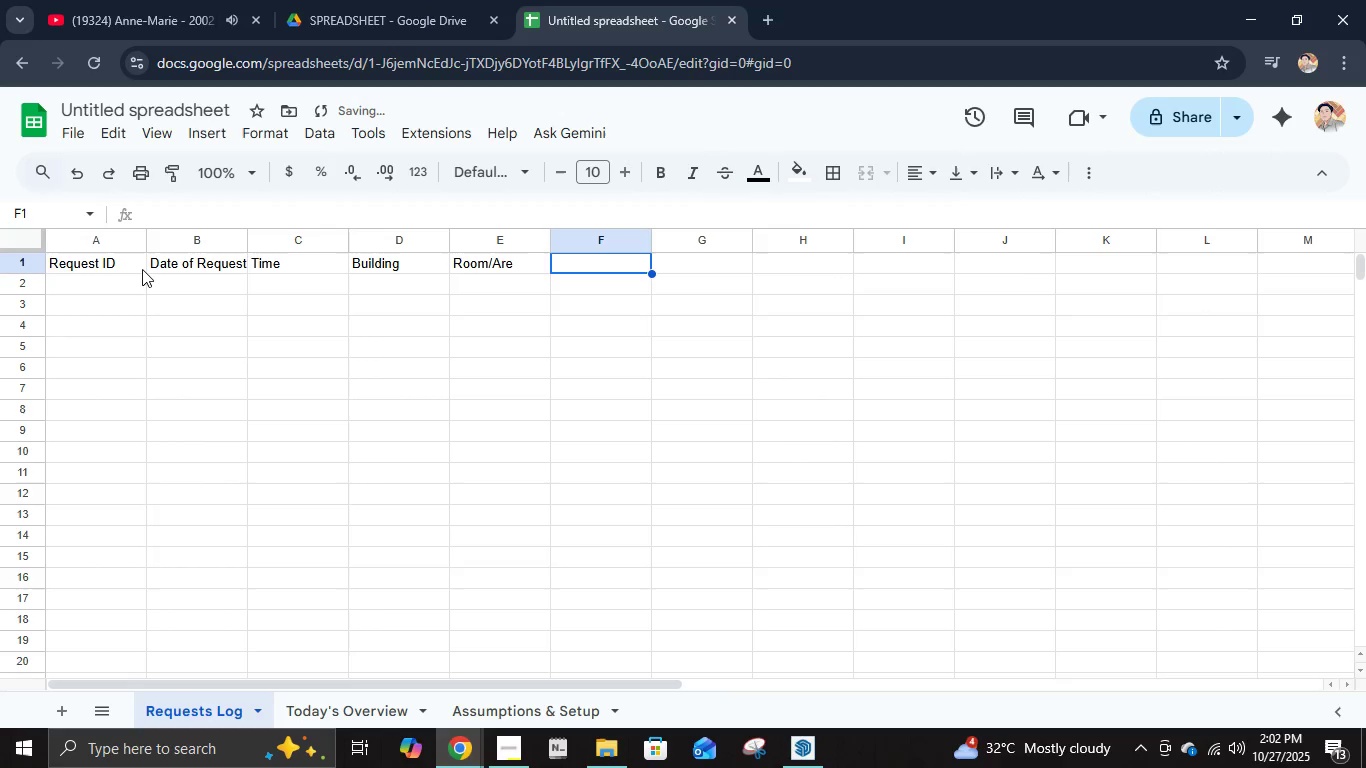 
key(ArrowLeft)
 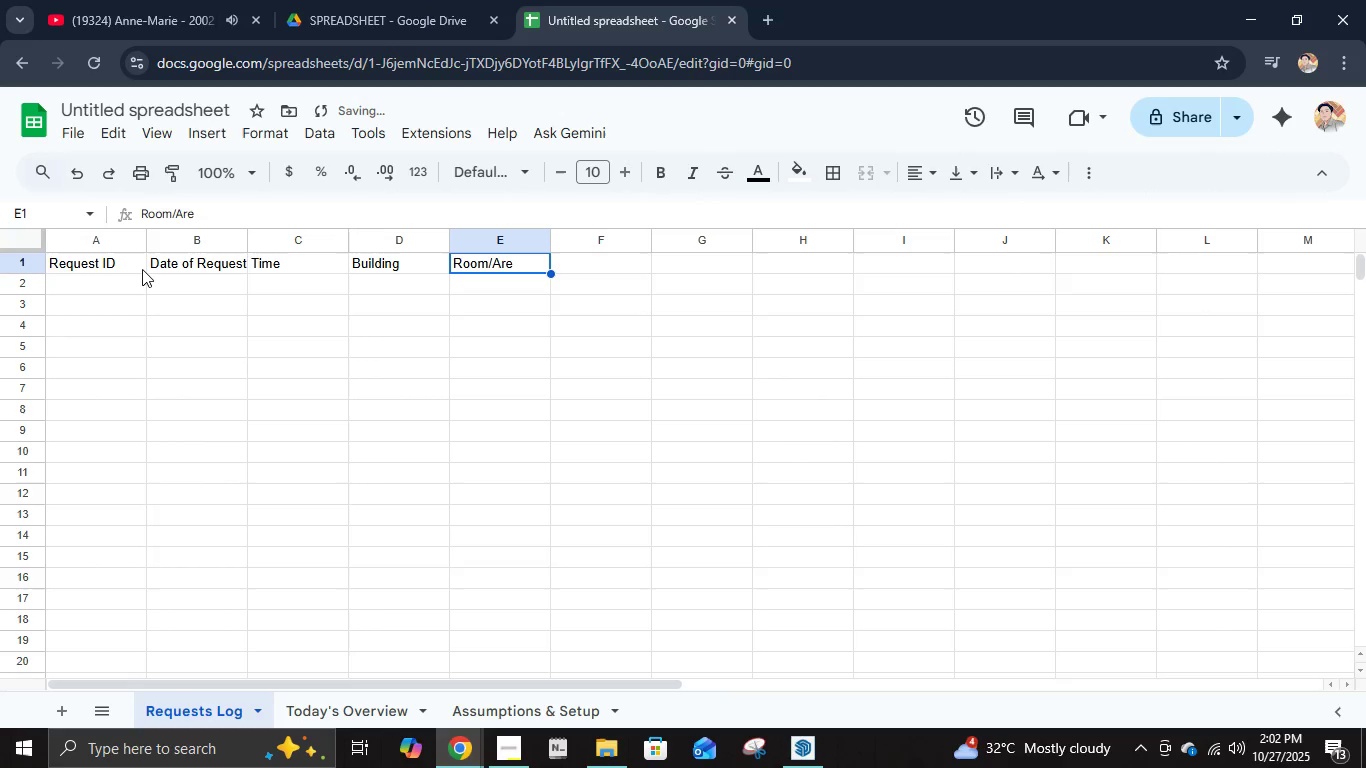 
type(Room / Area)
key(Tab)
type(Repair R)
key(Backspace)
type(Tyt)
key(Backspace)
key(Backspace)
type(ype)
key(Tab)
type(Priority)
key(Tab)
 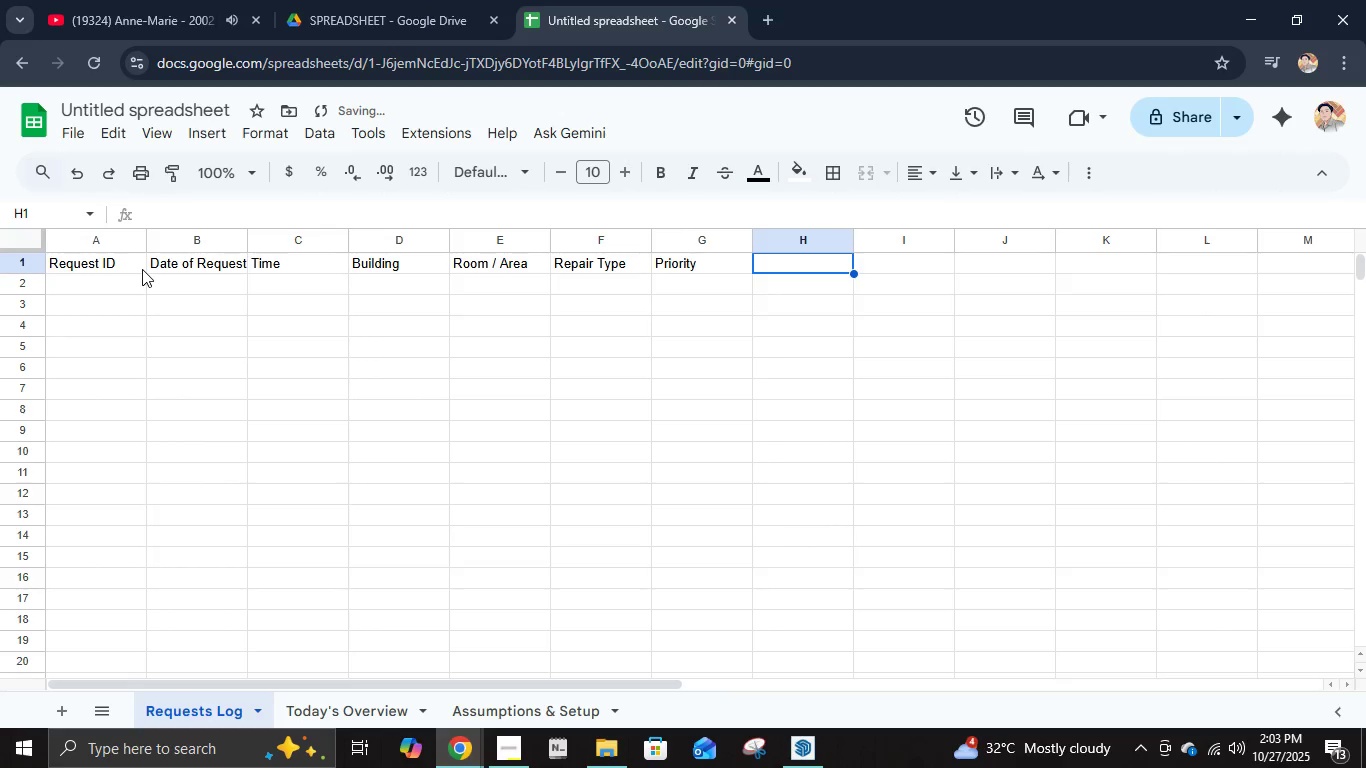 
type(Assigned Staff)
key(Tab)
type(Status)
key(Tab)
type(Nores)
key(Backspace)
key(Backspace)
key(Backspace)
type(tes)
 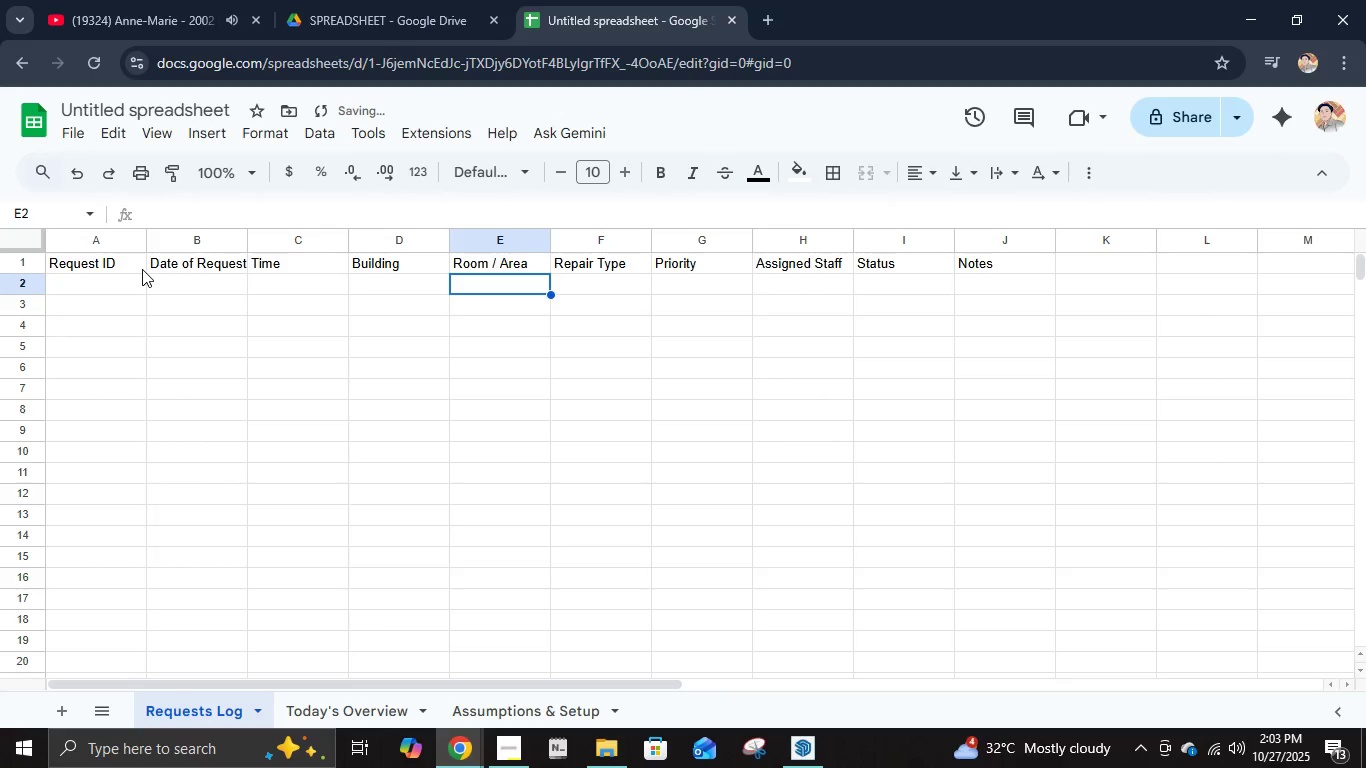 
 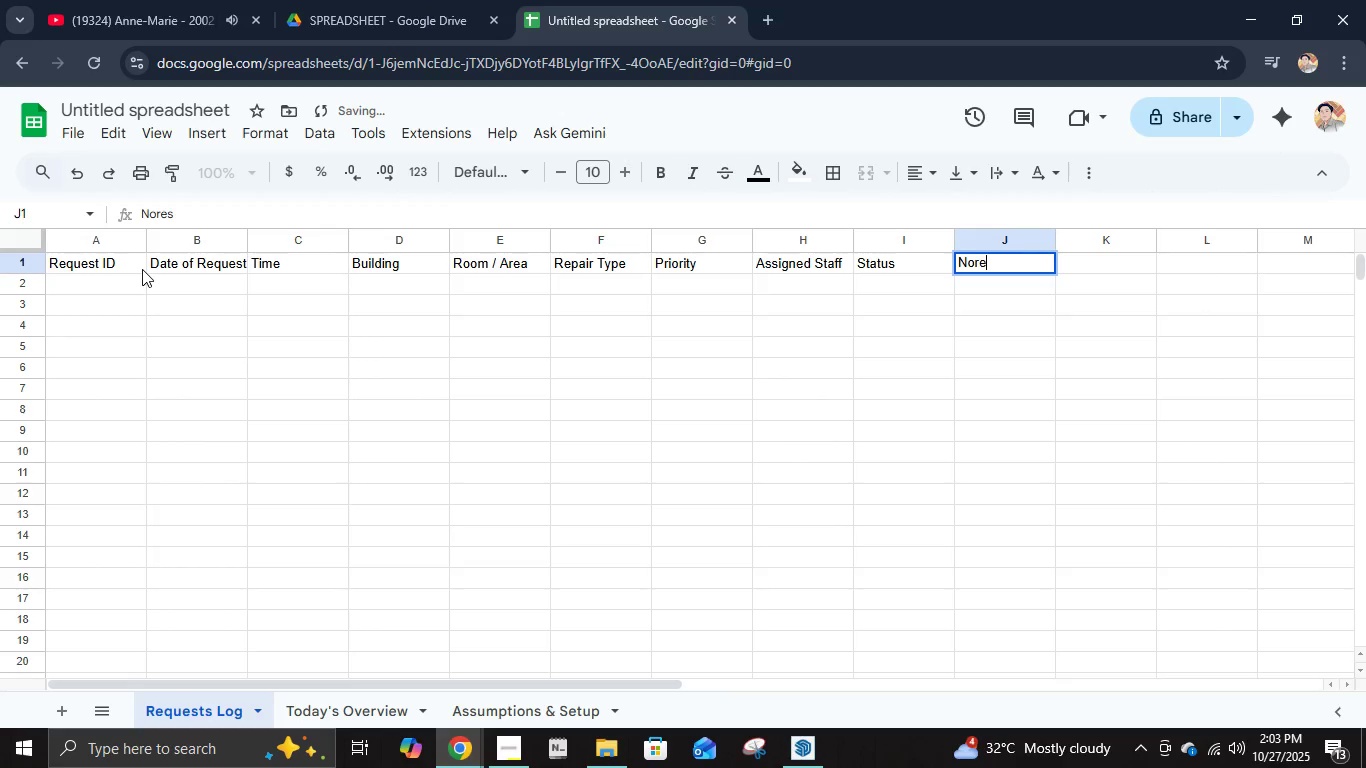 
key(Enter)
 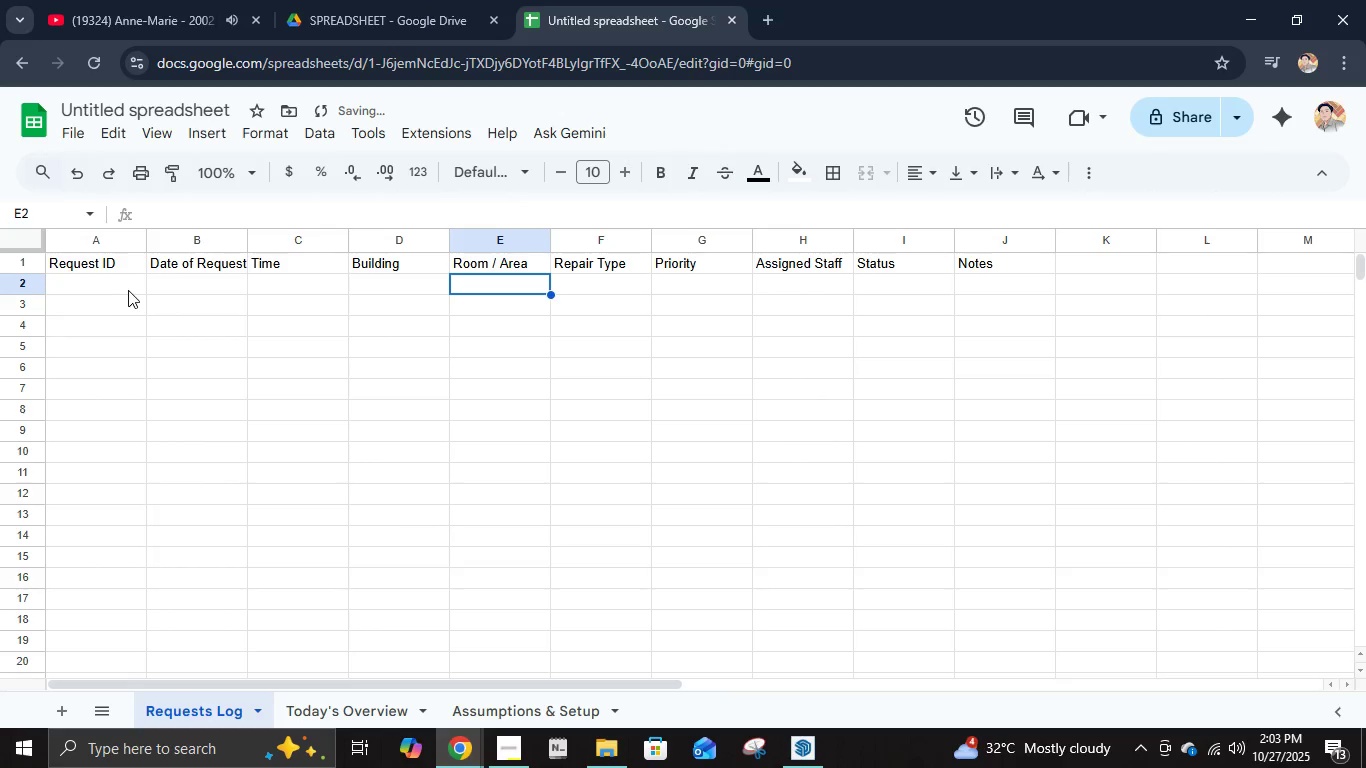 
left_click([117, 293])
 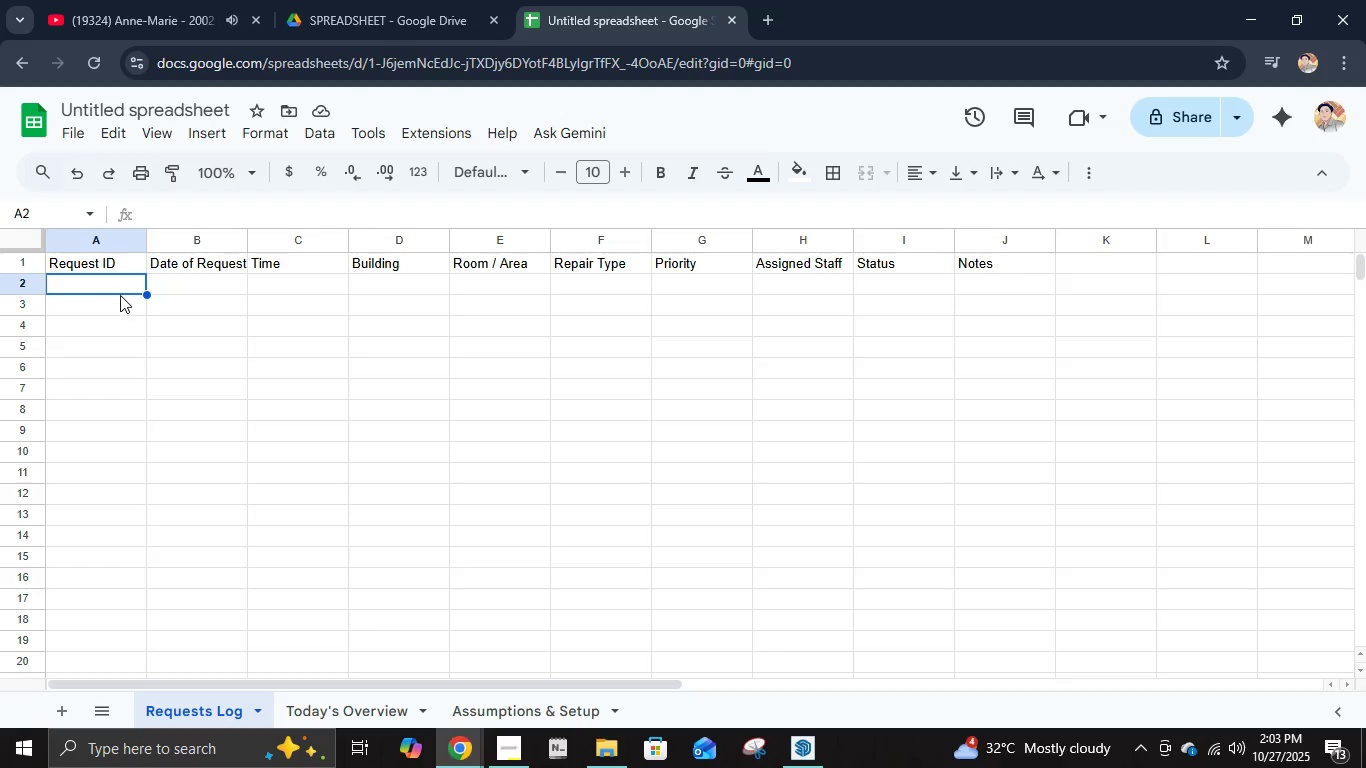 
wait(5.06)
 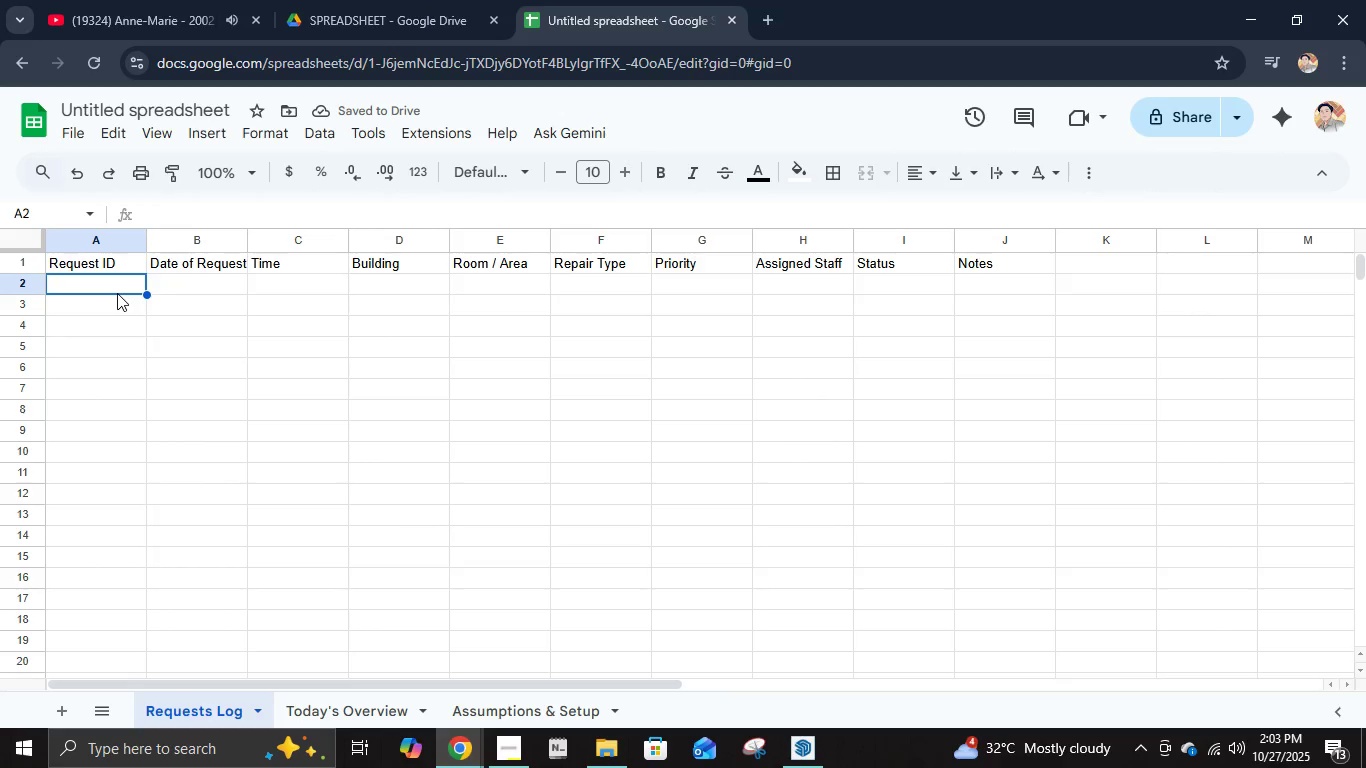 
type(="RE)
key(Backspace)
type(EQ-"&TEXT(ROW))
key(Backspace)
type(()-1q,)
key(Backspace)
key(Backspace)
type(,"000"_)
 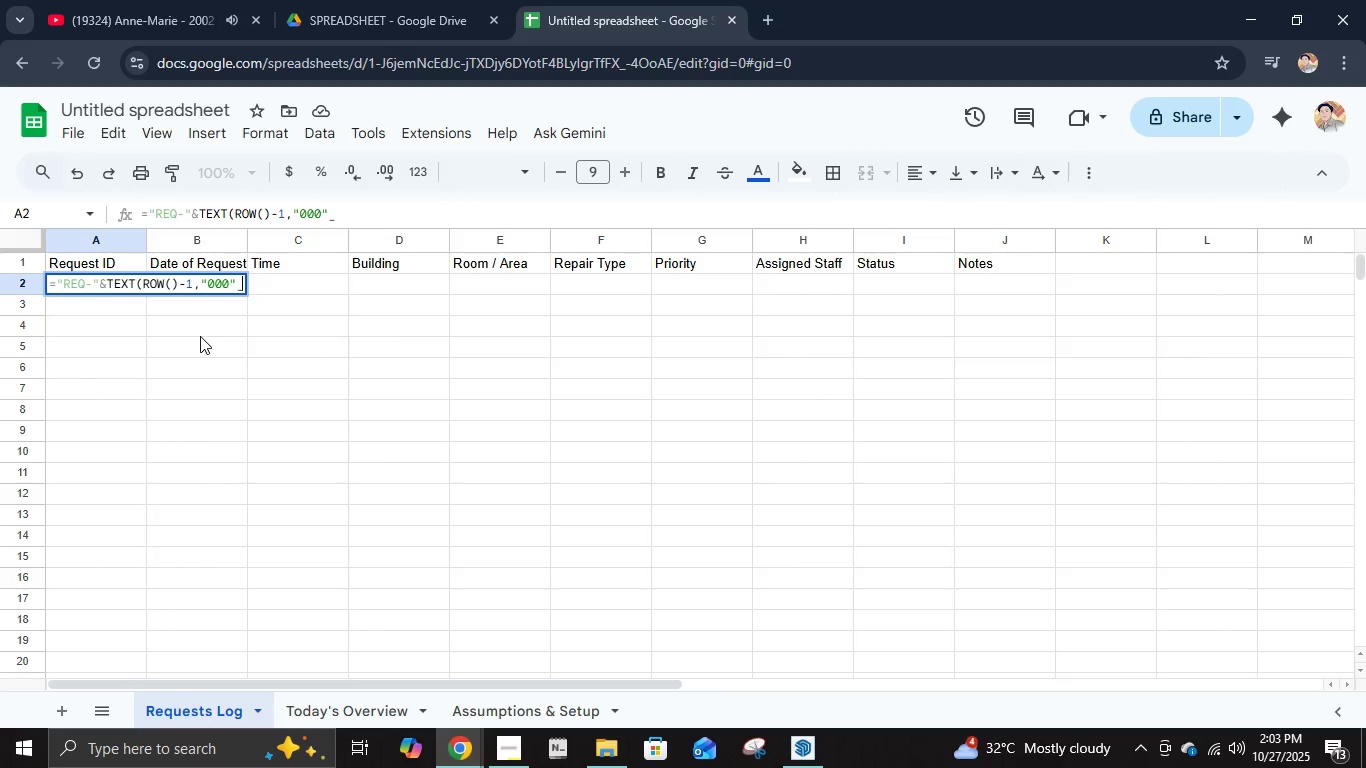 
 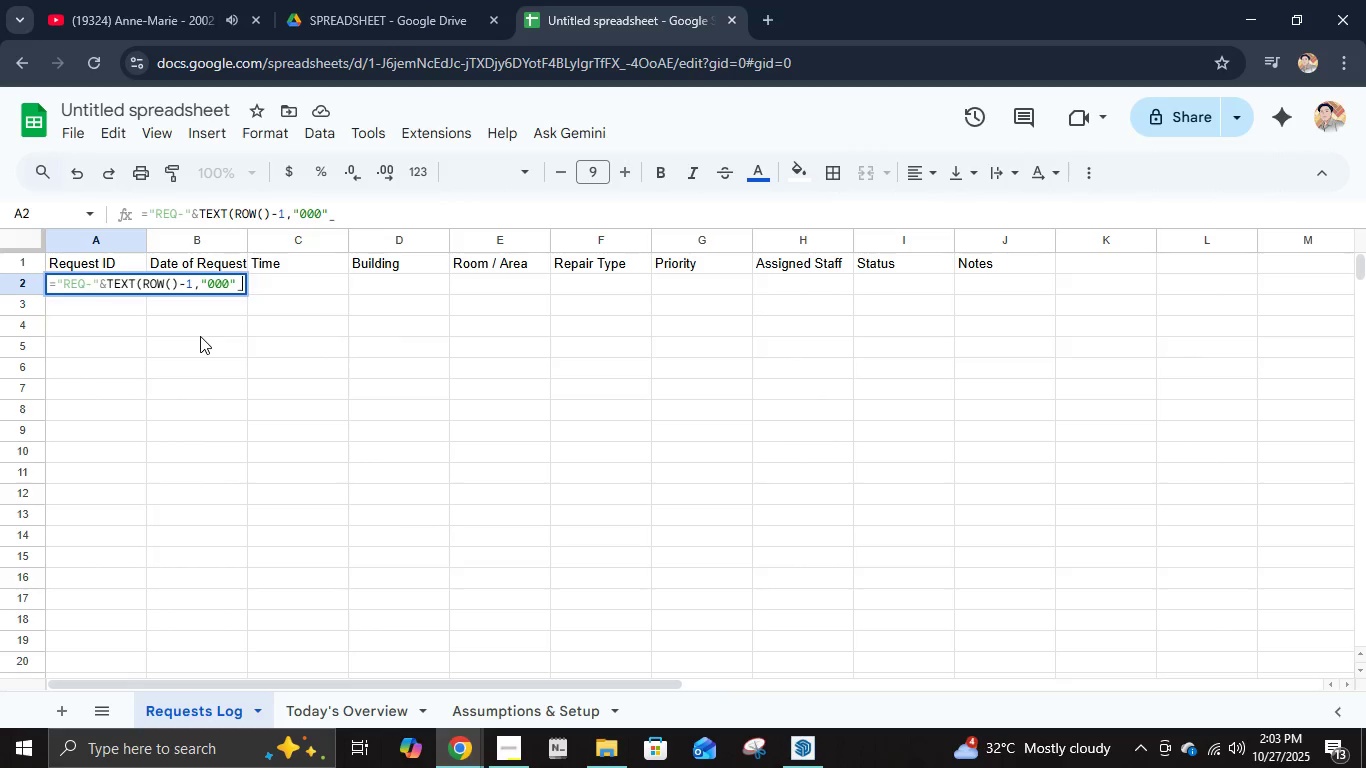 
key(Enter)
 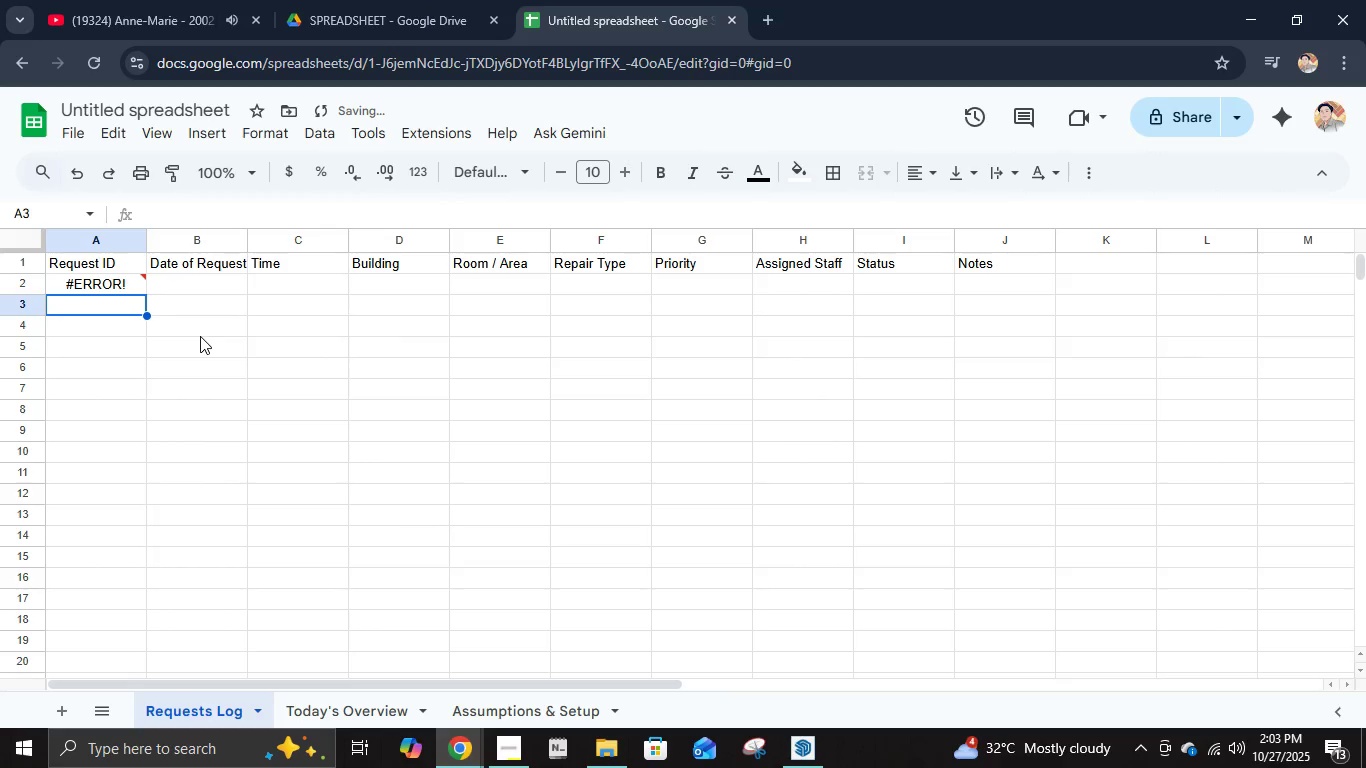 
key(ArrowUp)
 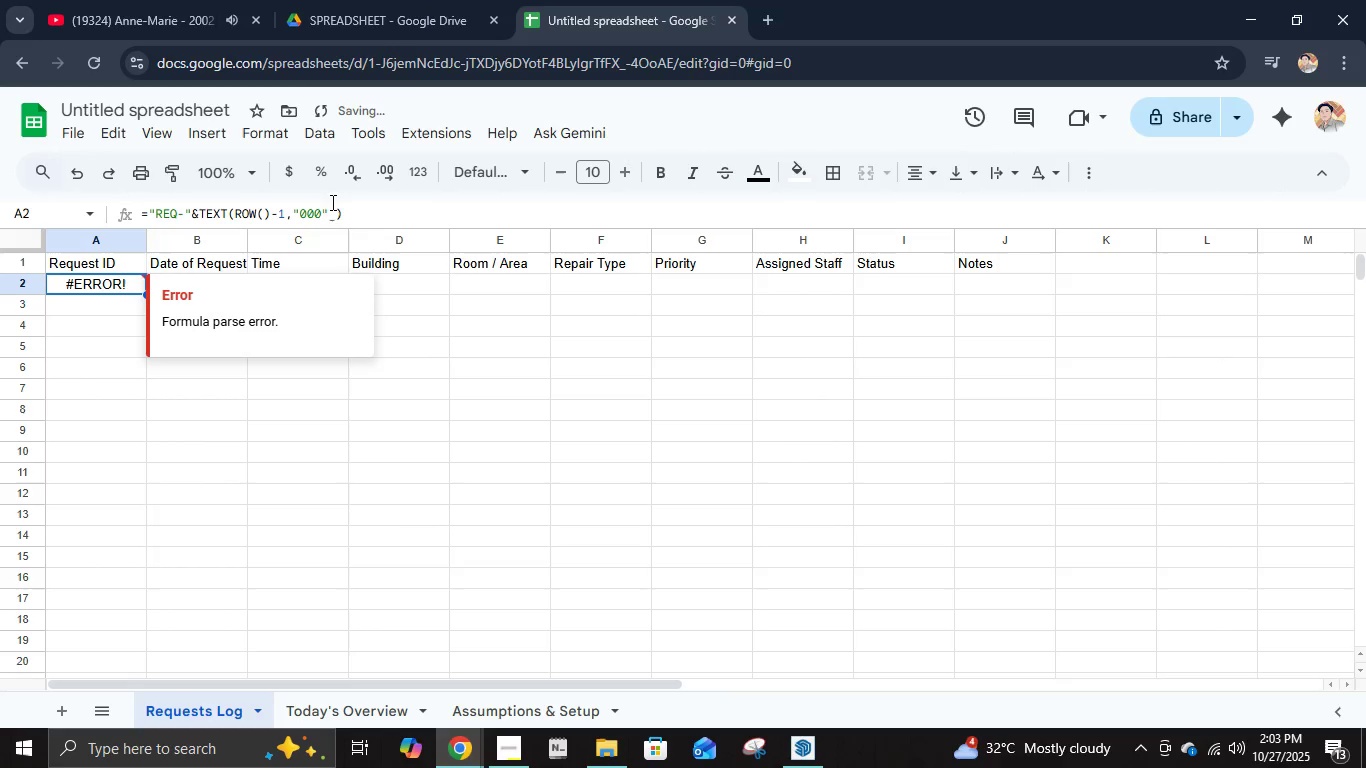 
left_click([343, 212])
 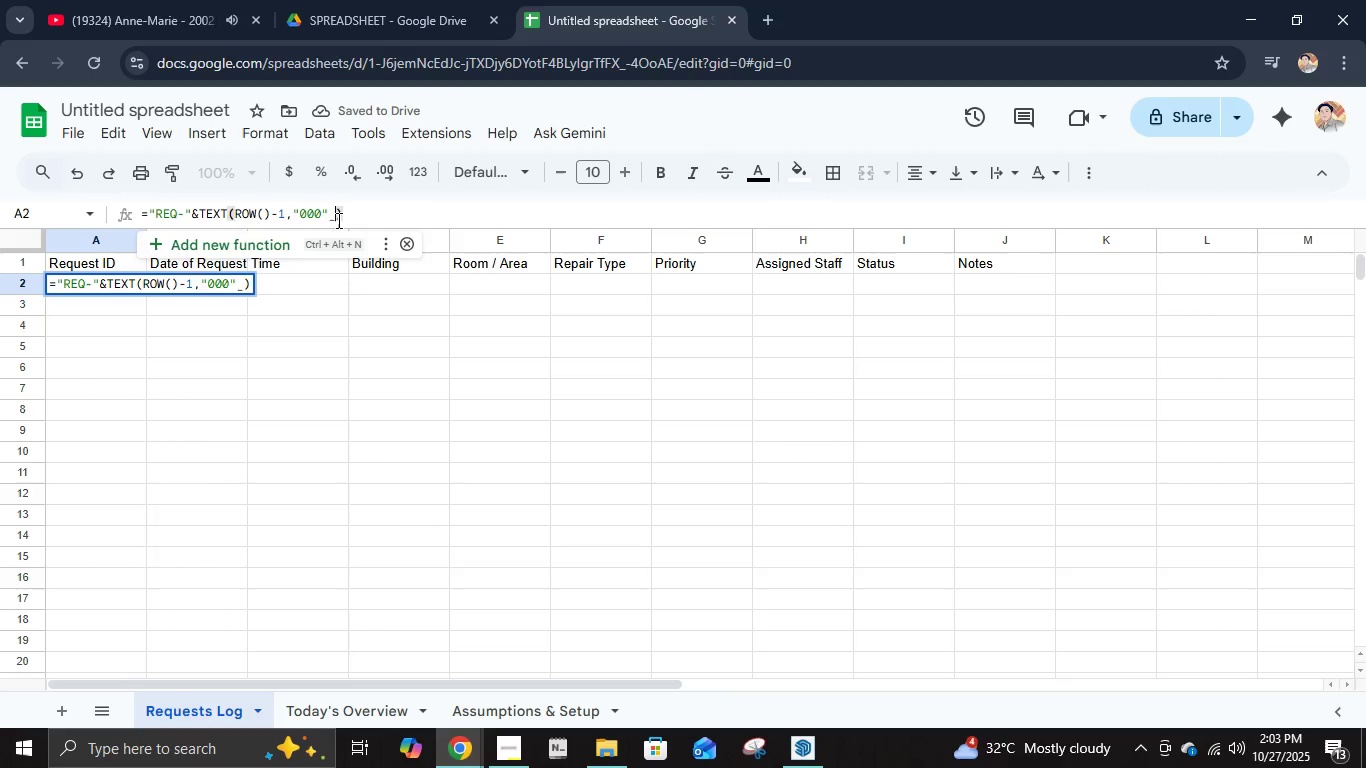 
left_click([337, 220])
 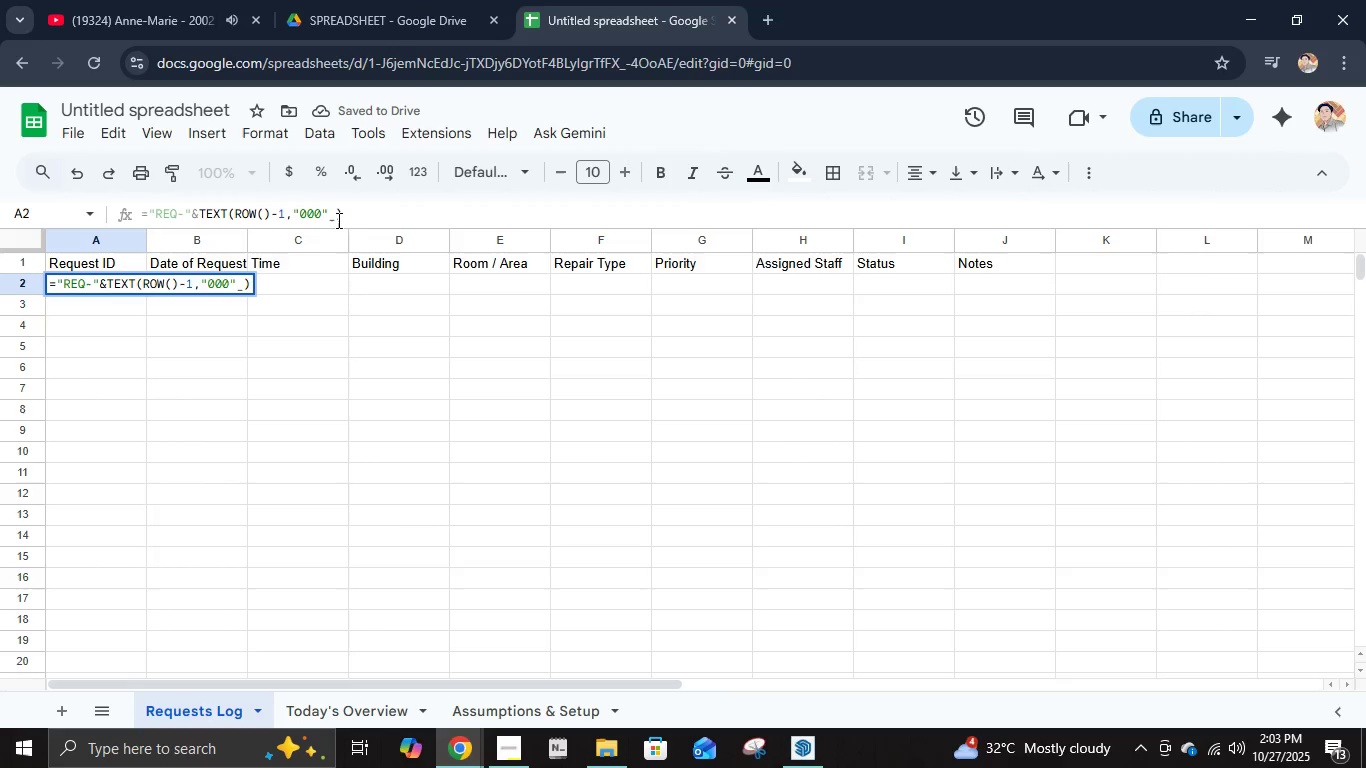 
key(Backspace)
 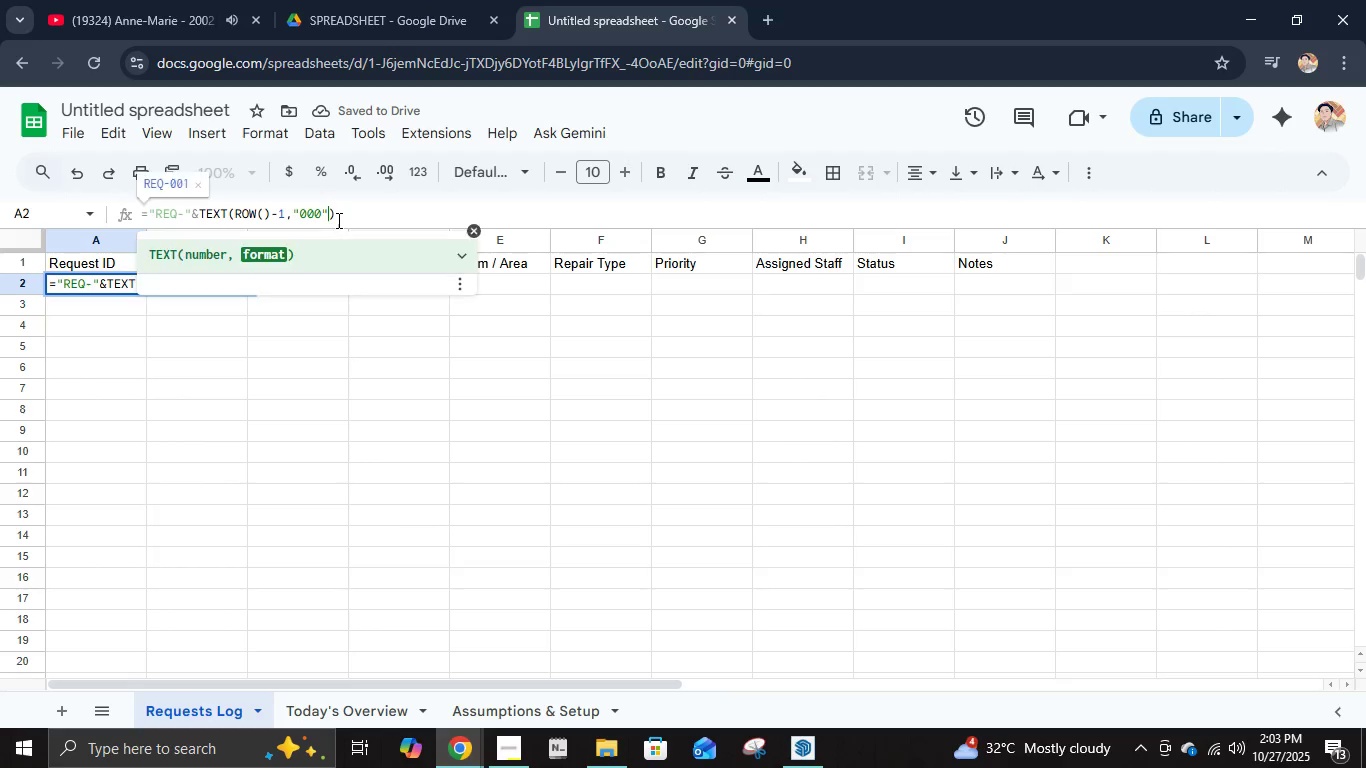 
key(Enter)
 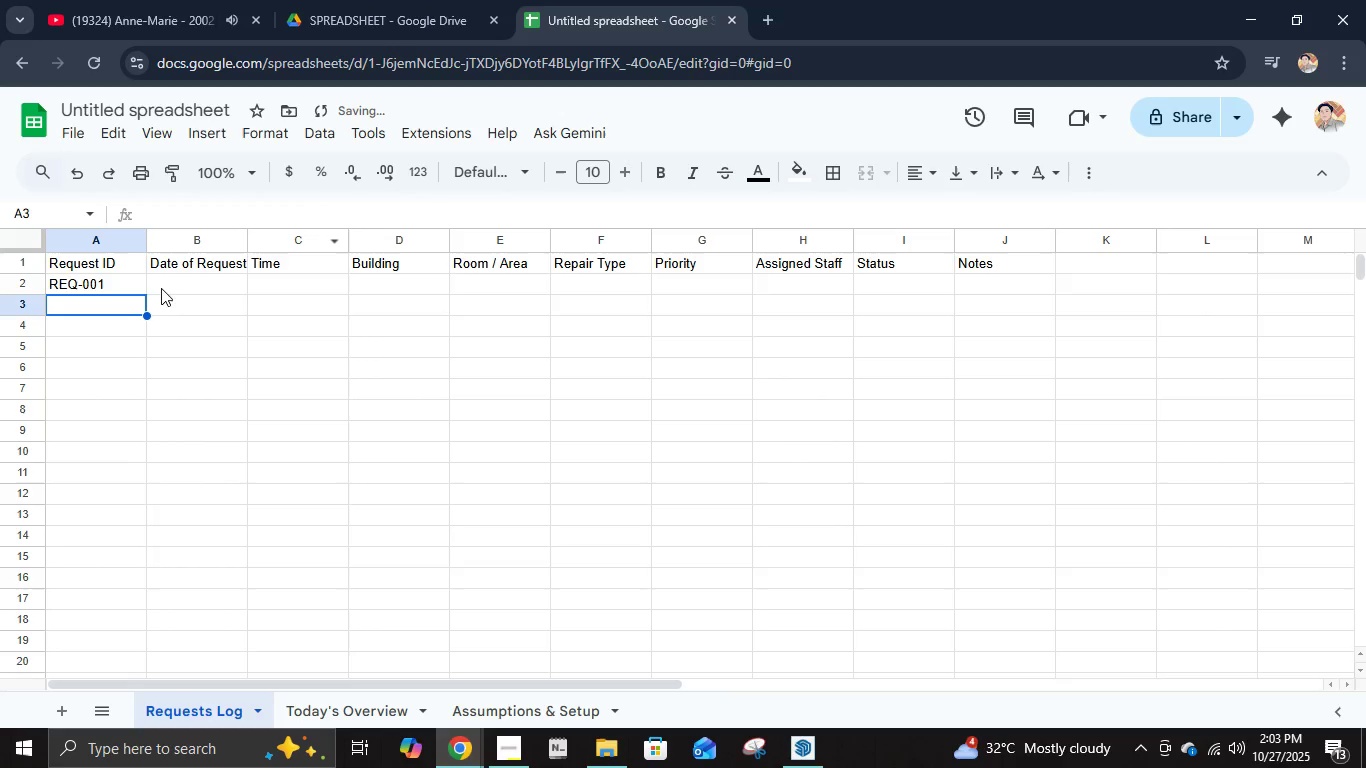 
left_click([145, 285])
 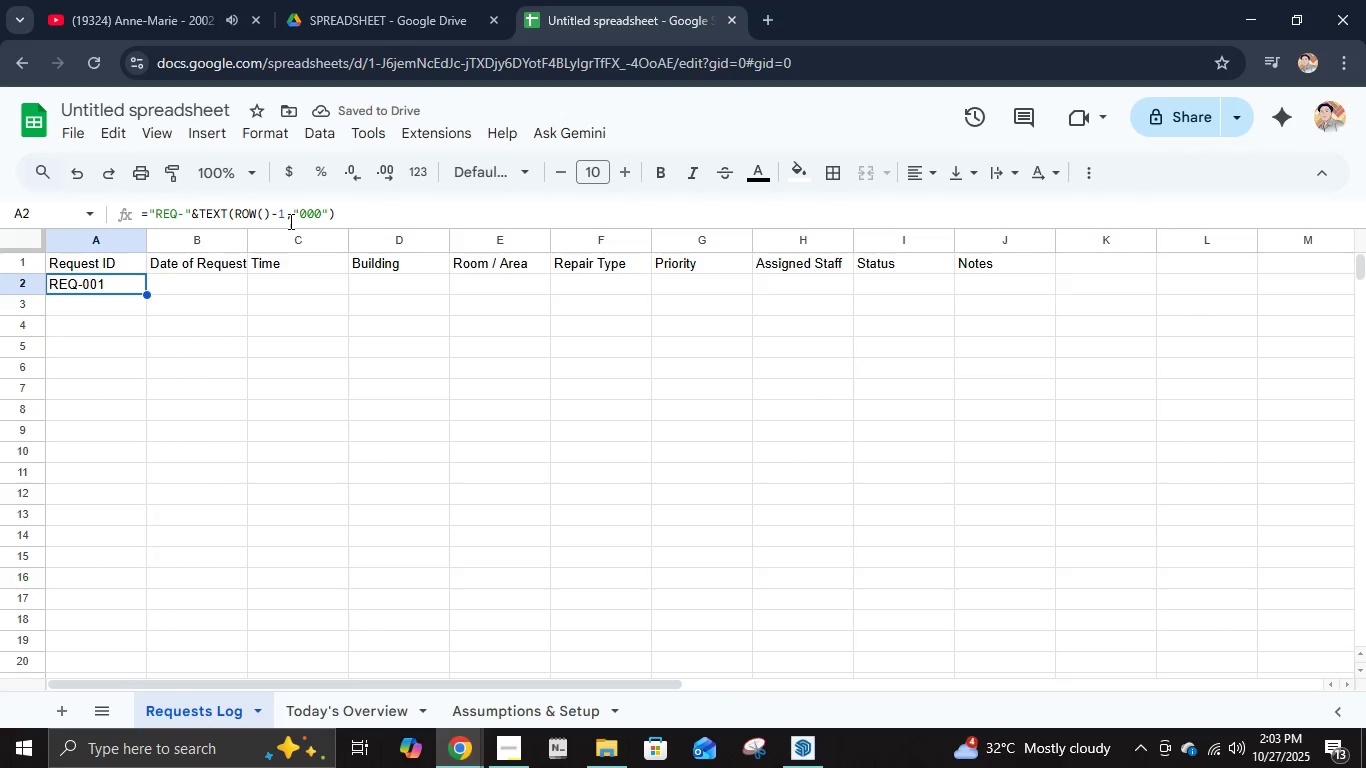 
left_click([300, 217])
 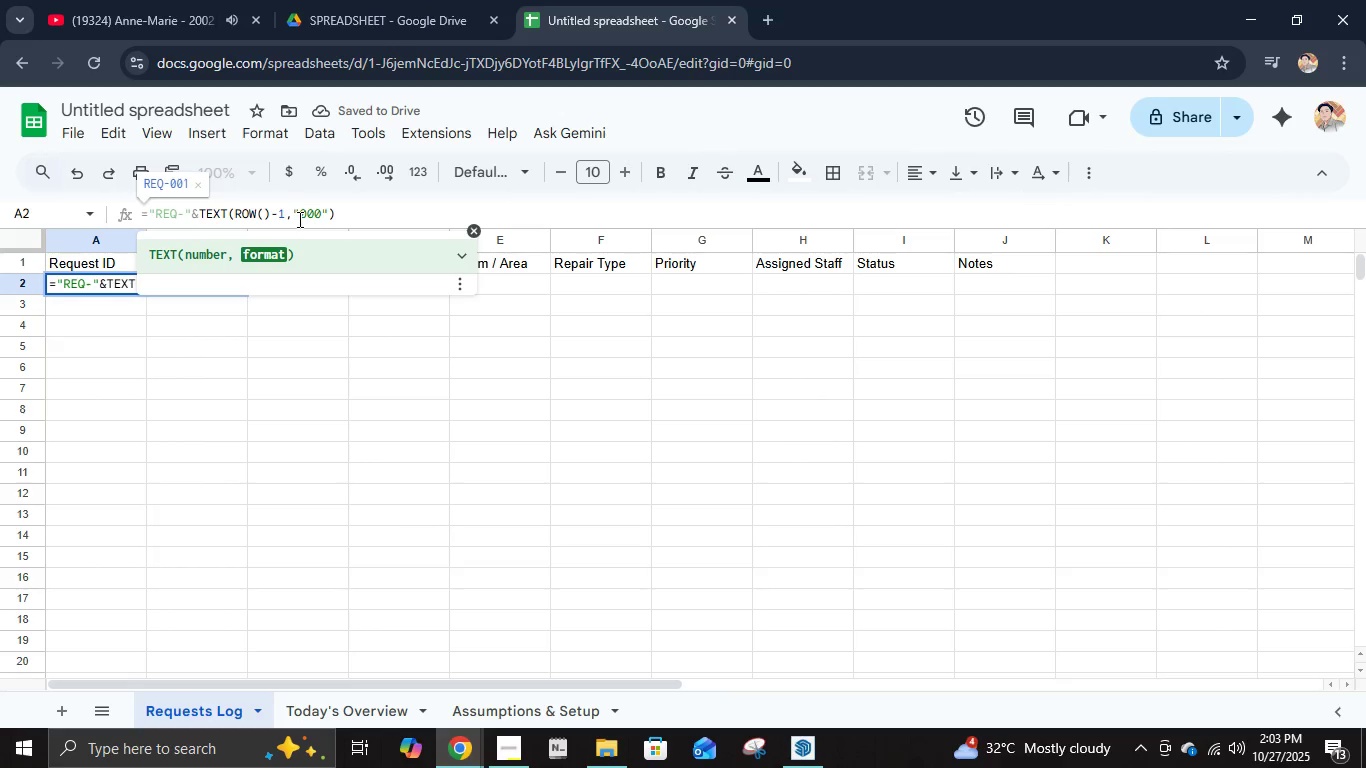 
key(1)
 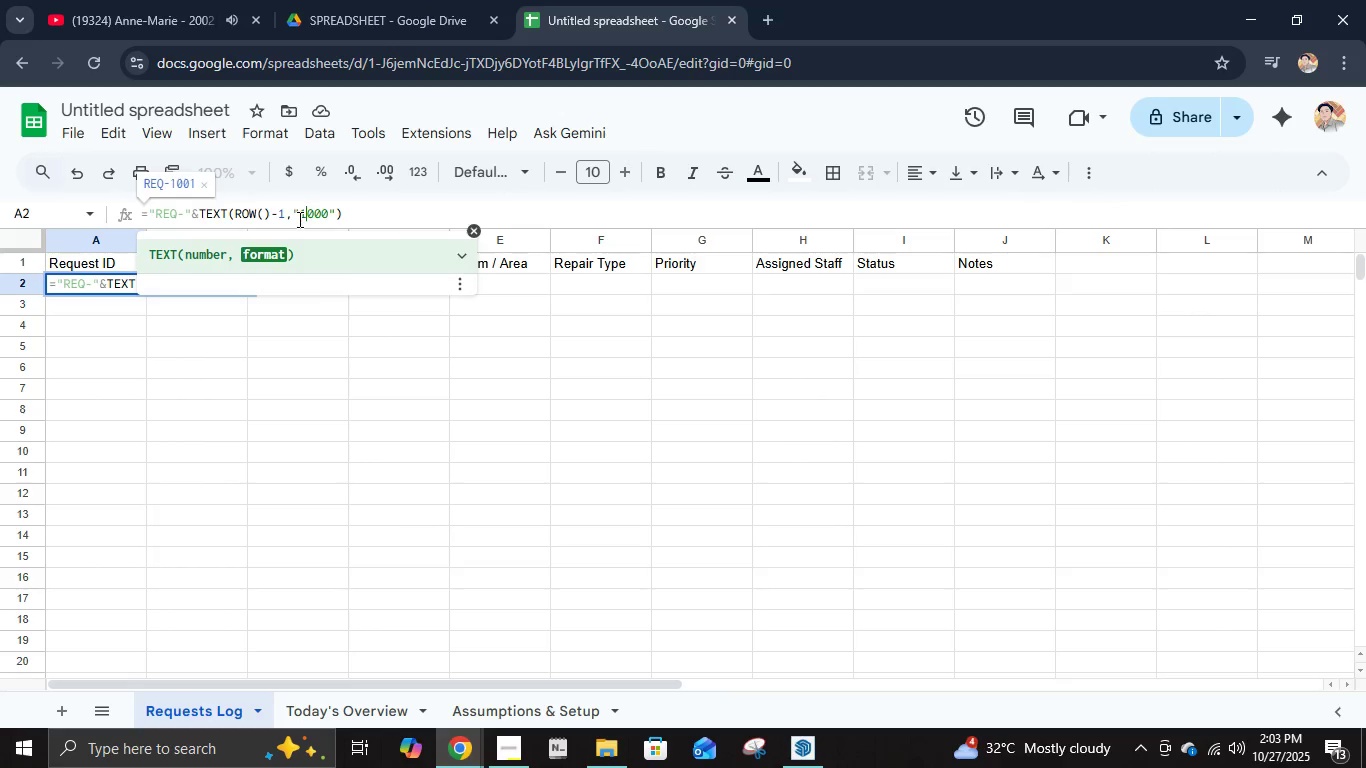 
key(Enter)
 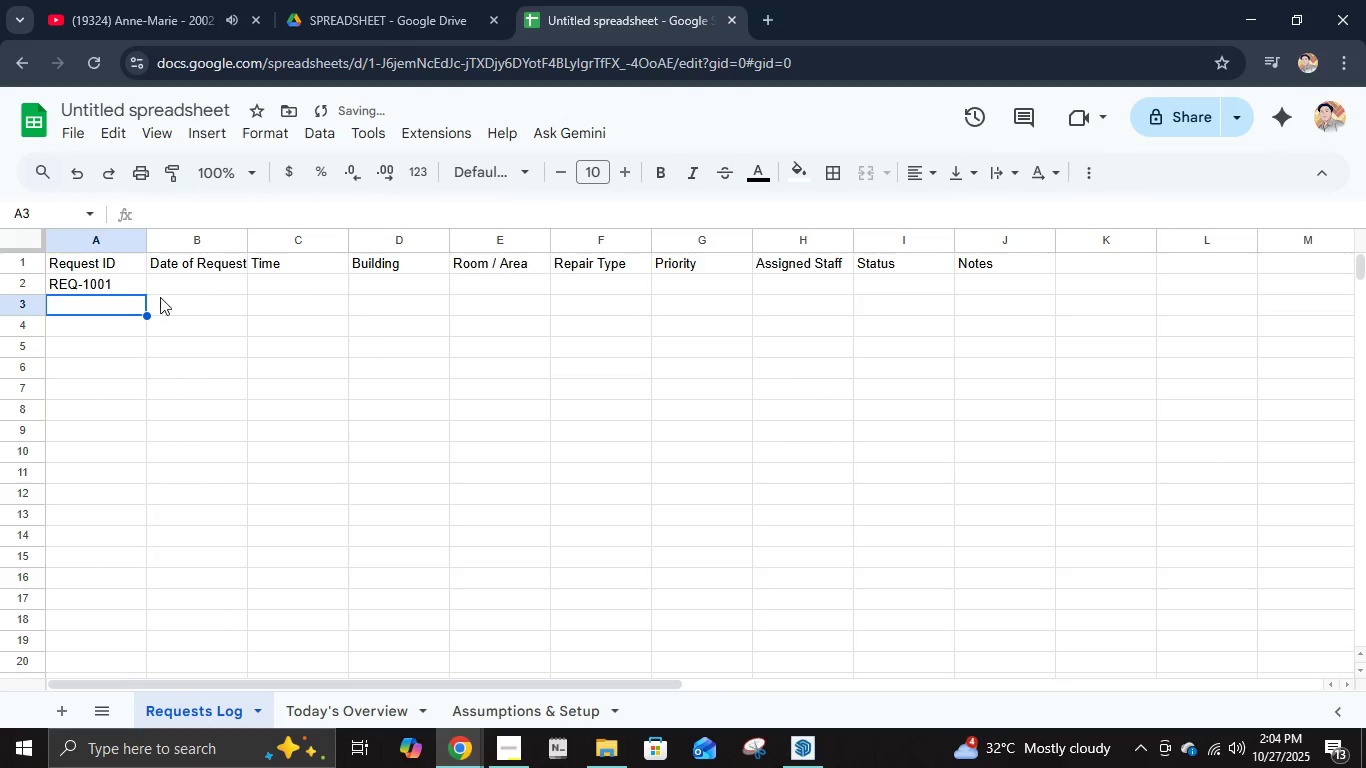 
left_click([130, 287])
 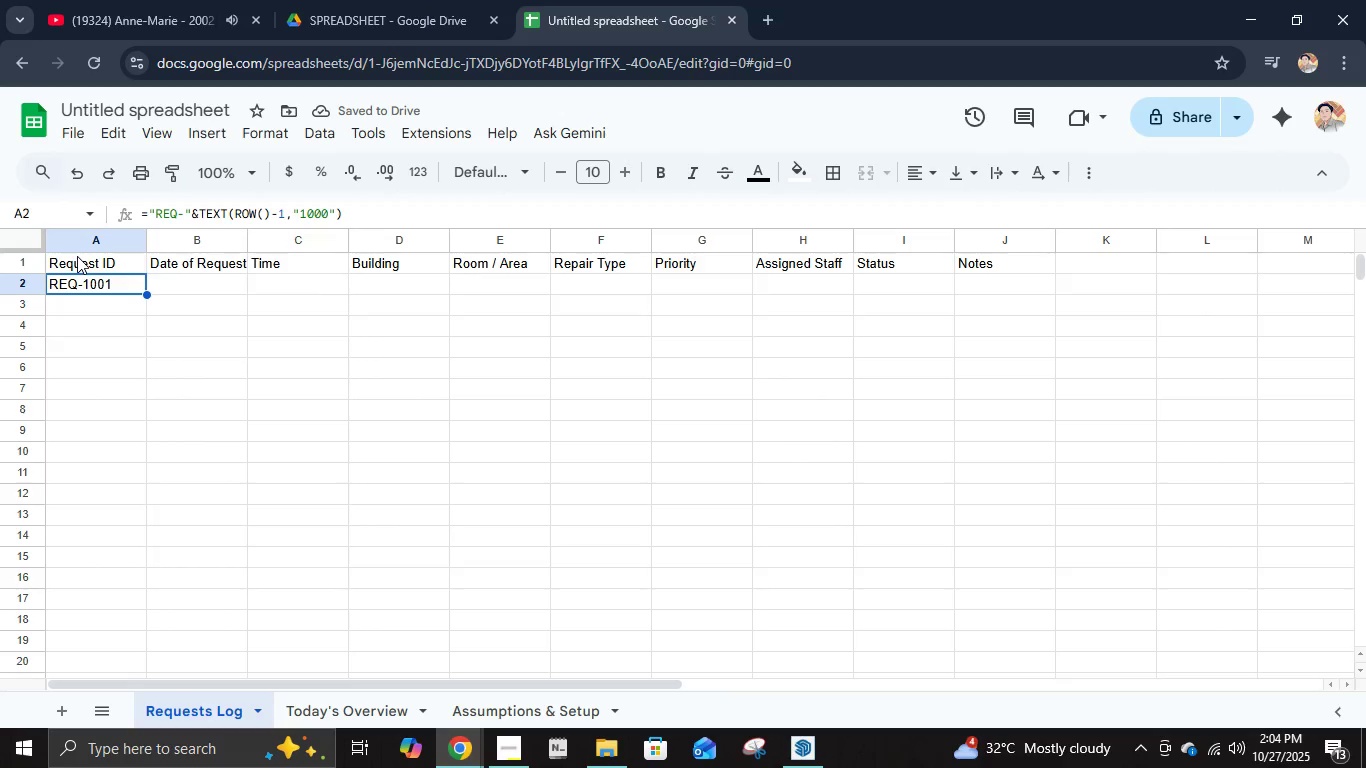 
left_click([348, 227])
 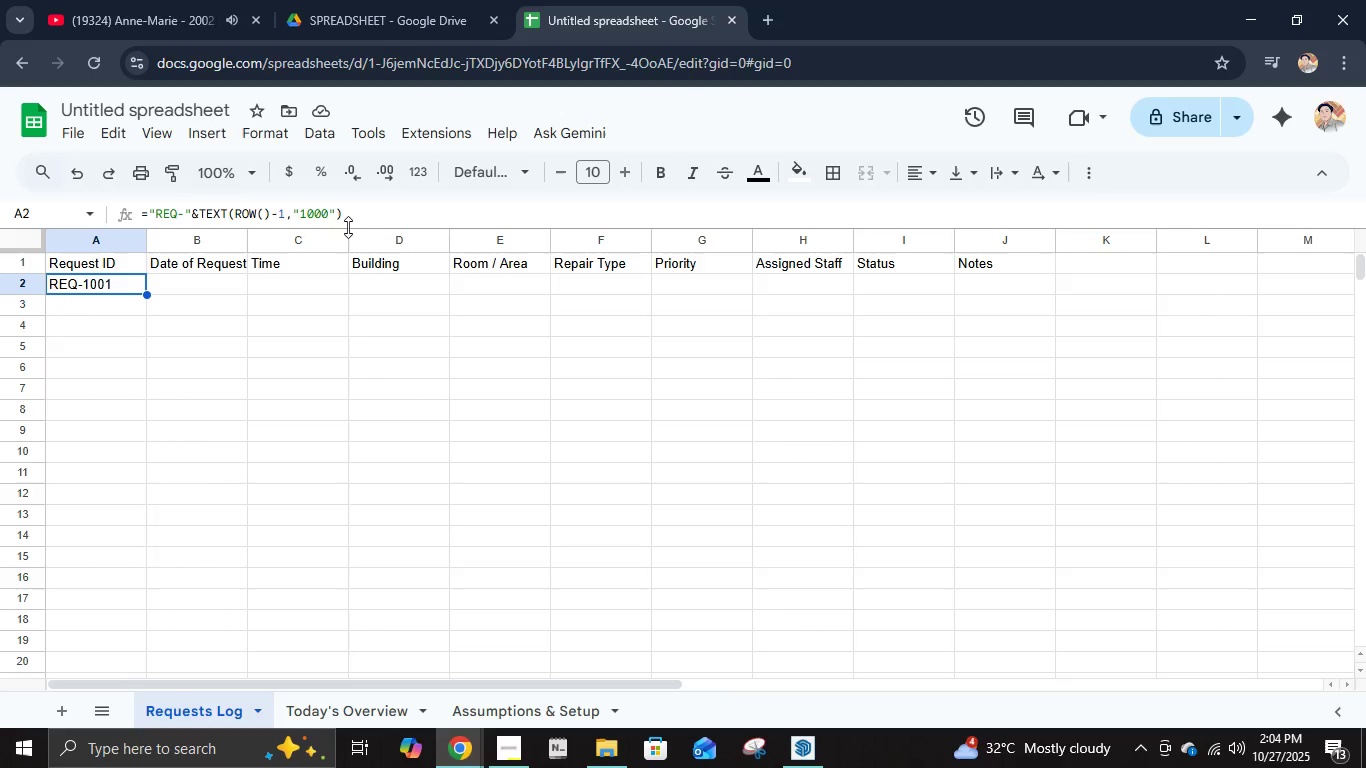 
double_click([349, 212])
 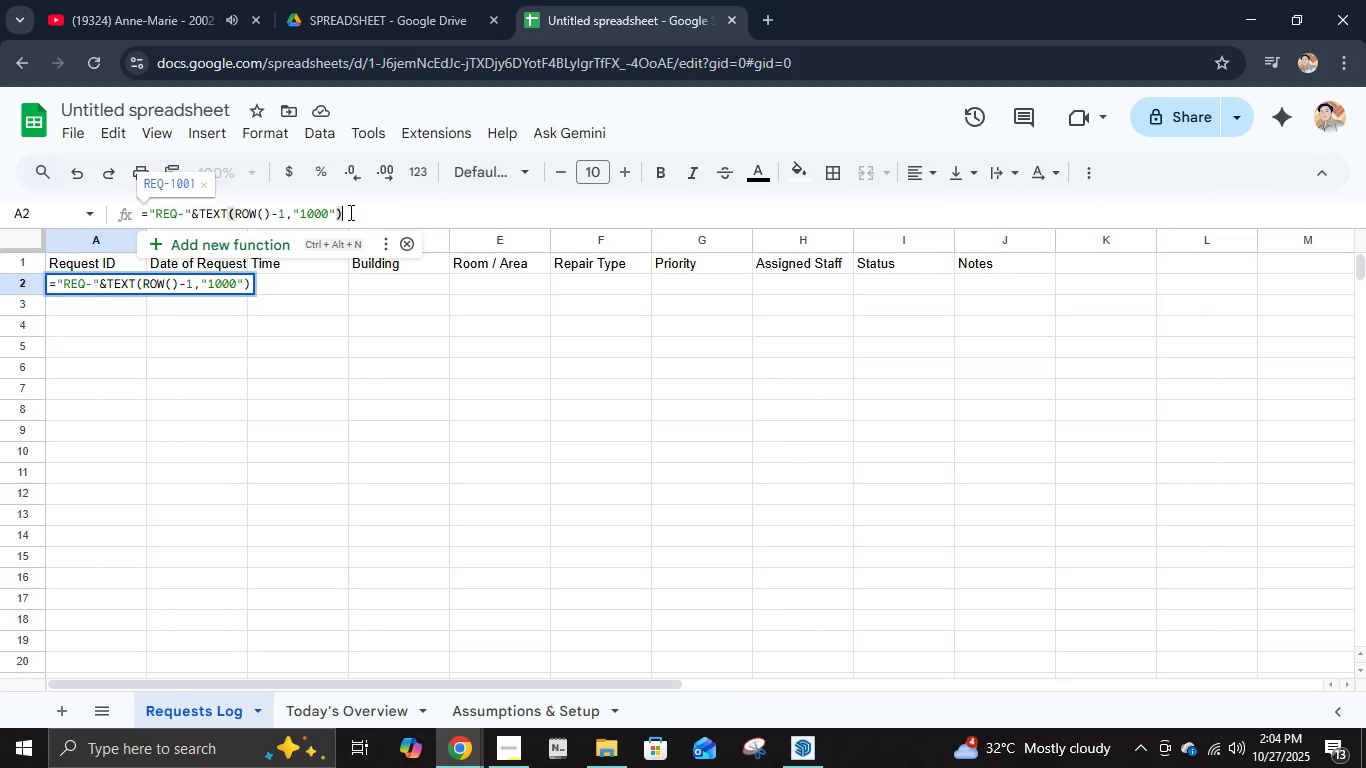 
key(Control+A)
 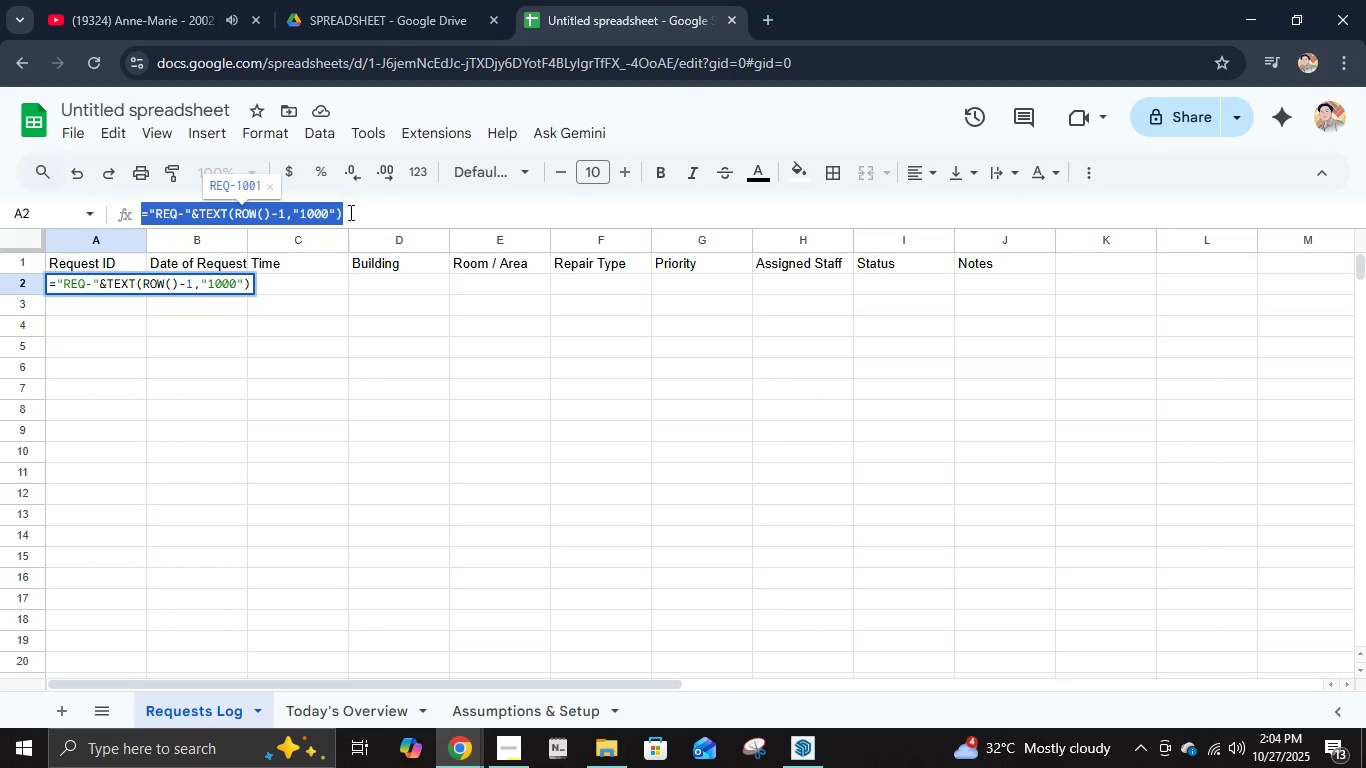 
key(Control+C)
 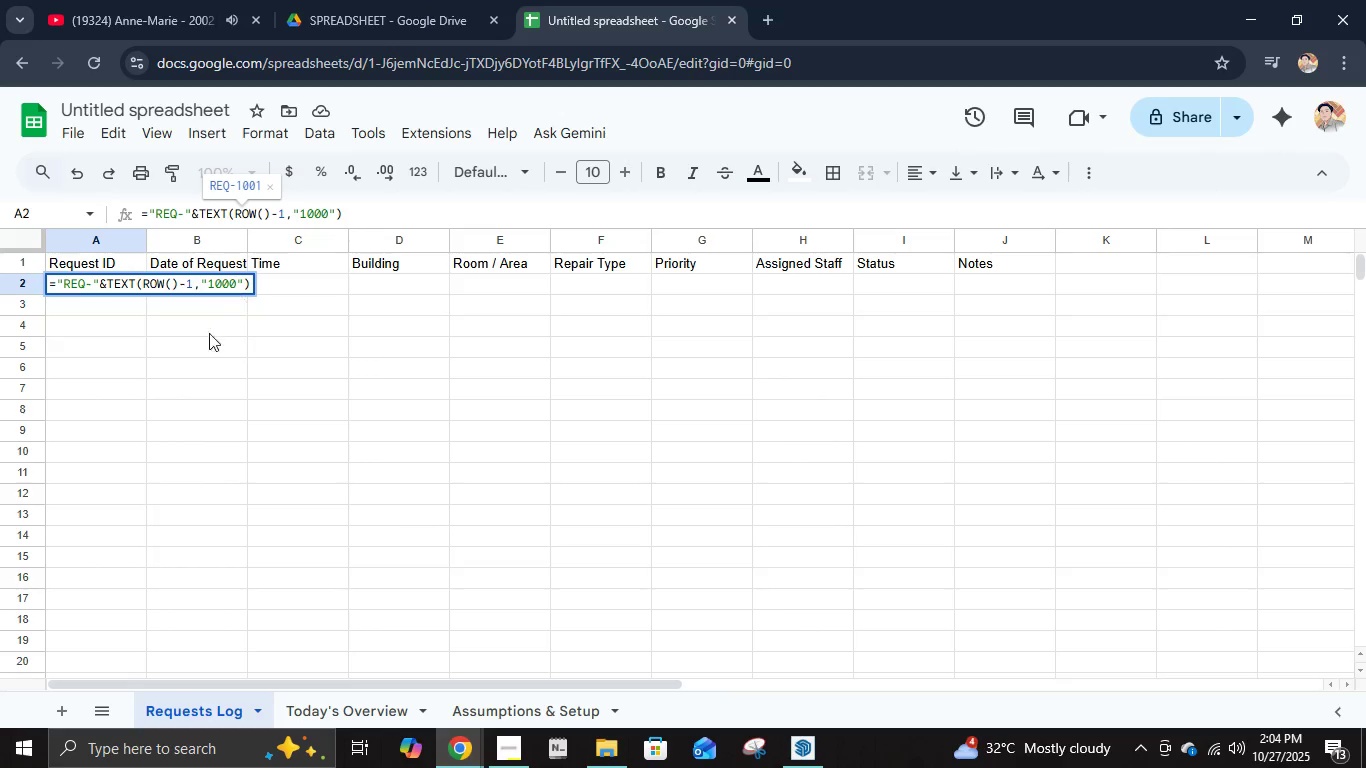 
double_click([193, 342])
 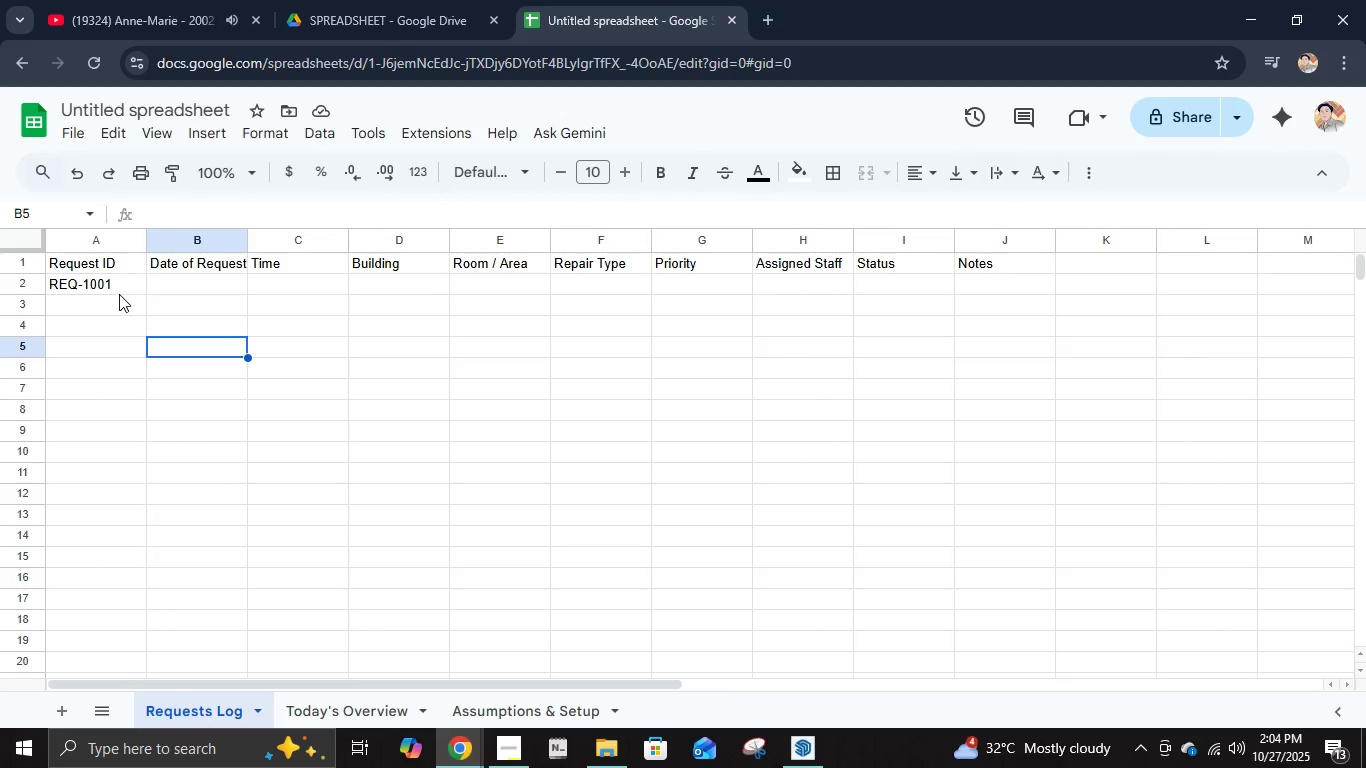 
left_click([118, 293])
 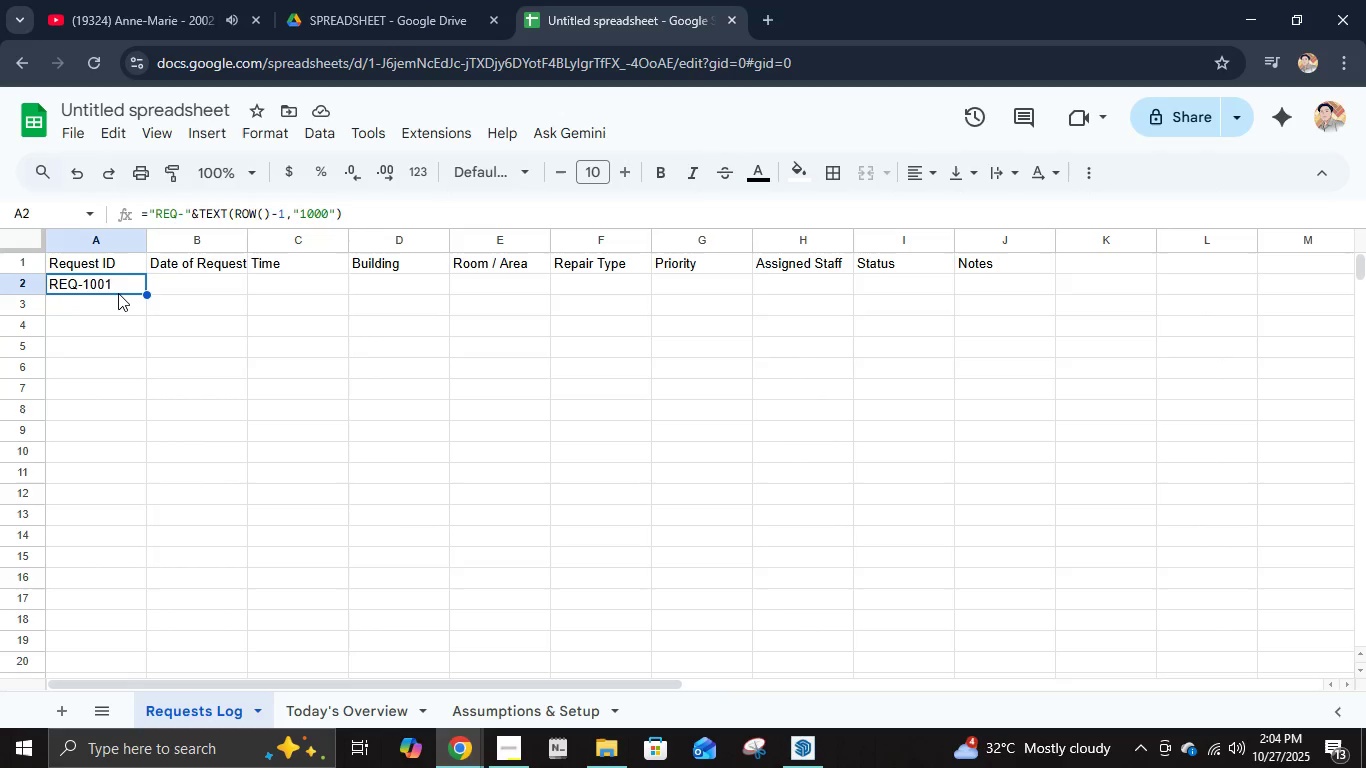 
key(Delete)
 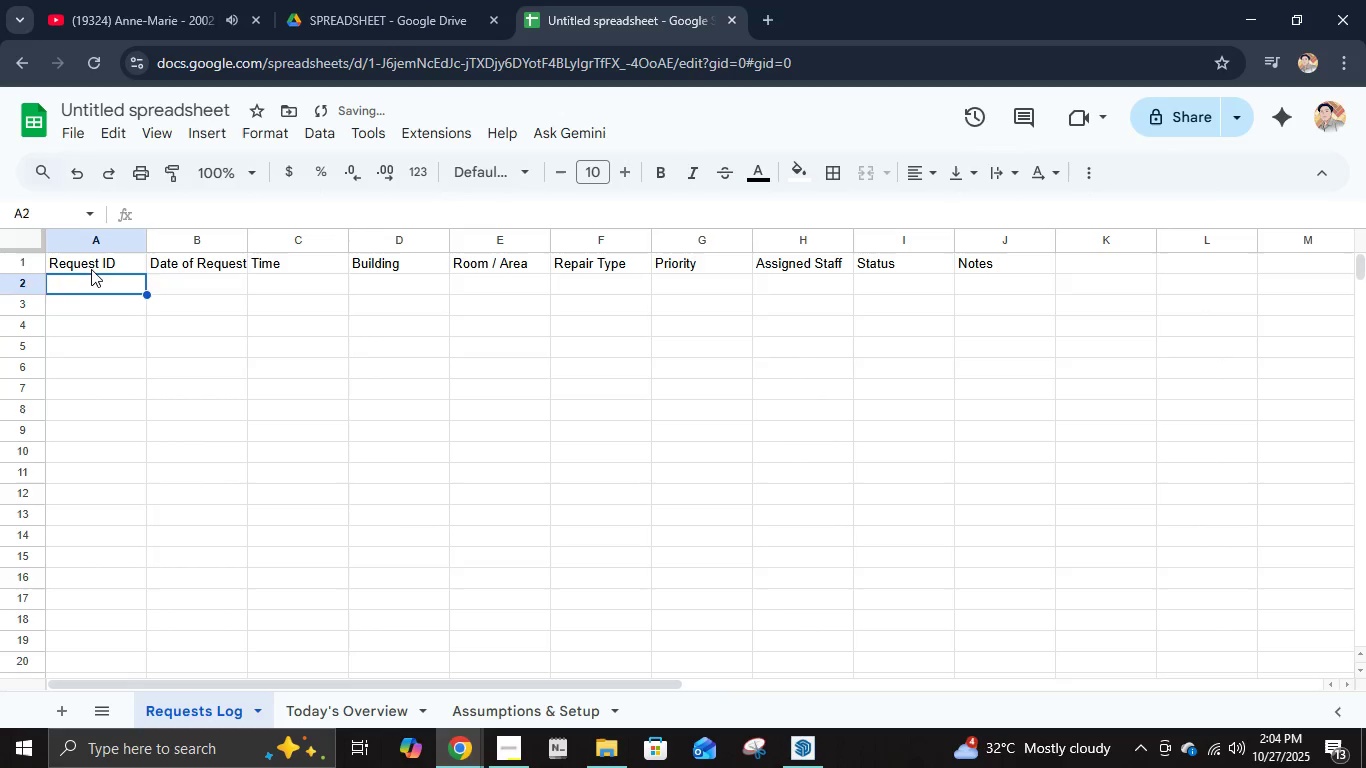 
left_click([91, 269])
 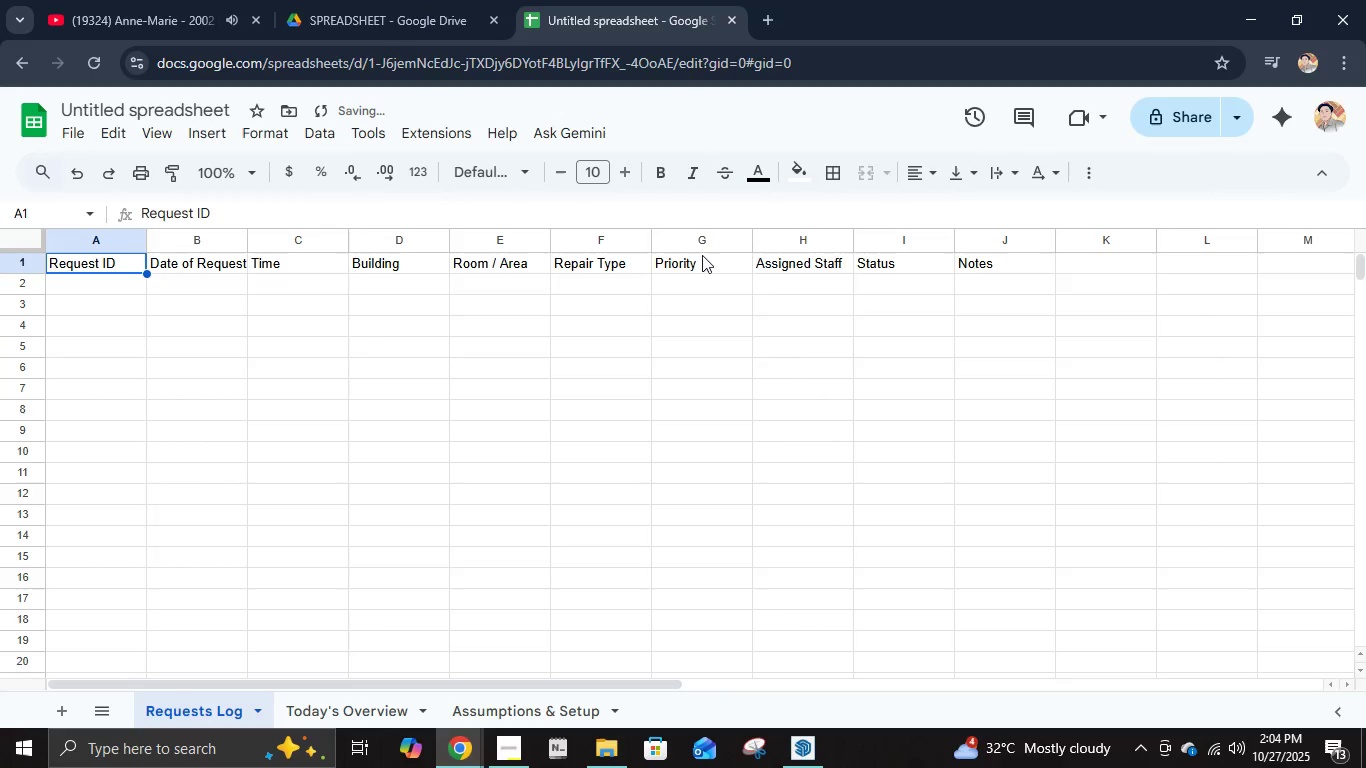 
hold_key(key=ShiftLeft, duration=1.02)
 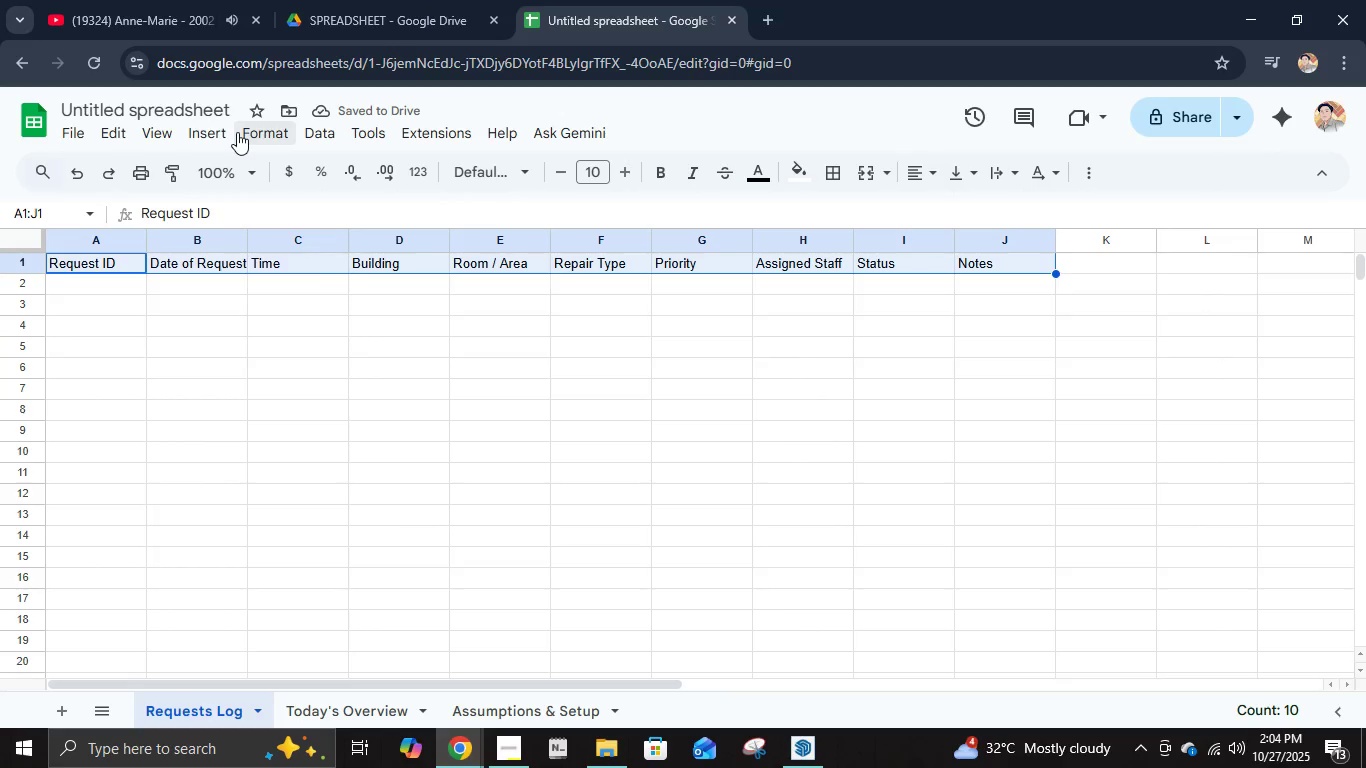 
key(Alt+Control+T)
 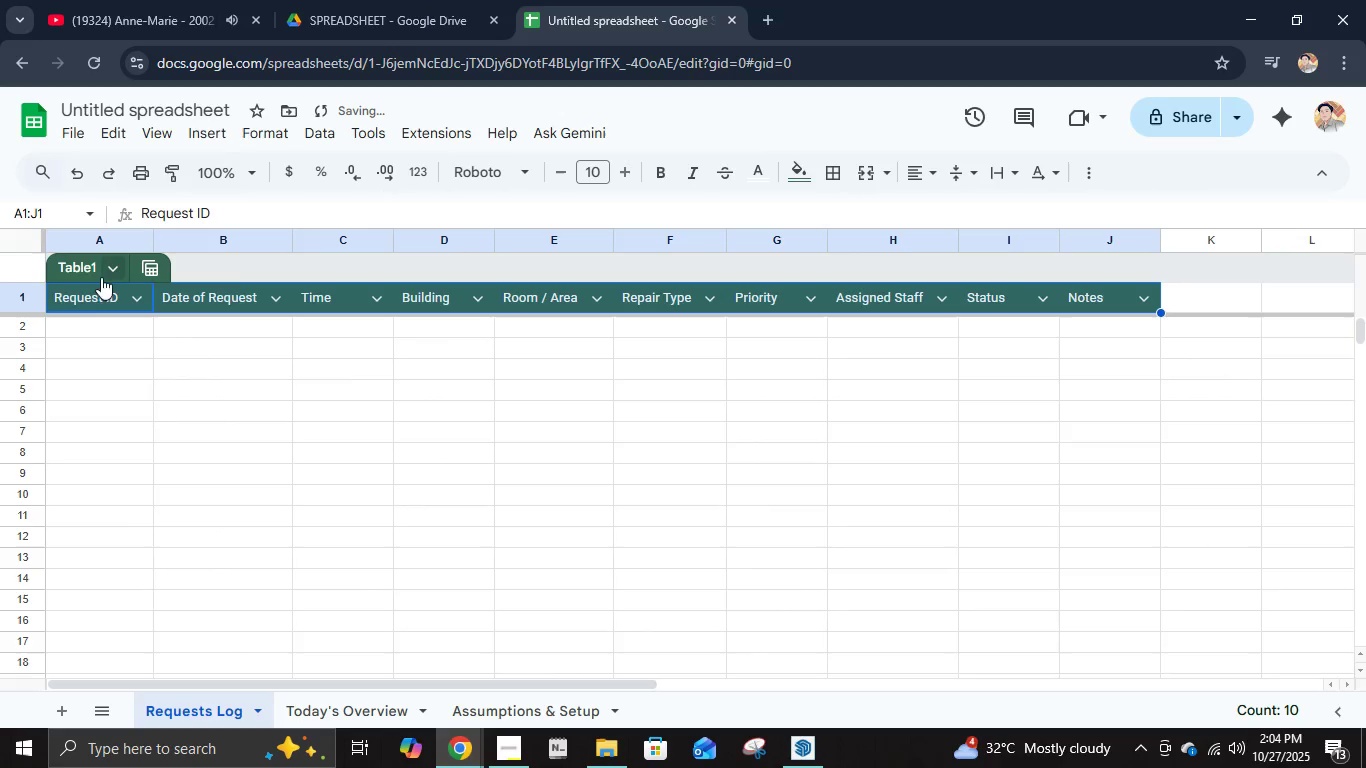 
left_click([86, 271])
 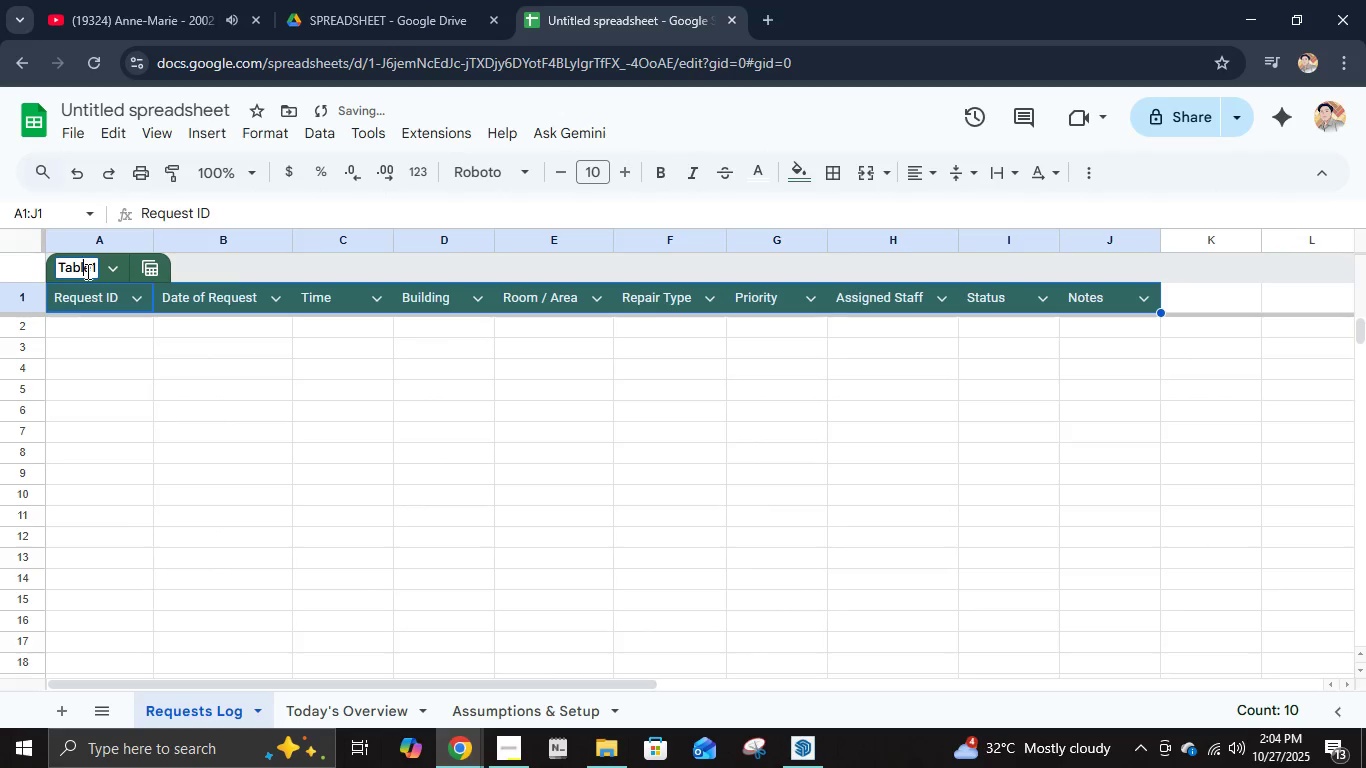 
key(Control+ControlLeft)
 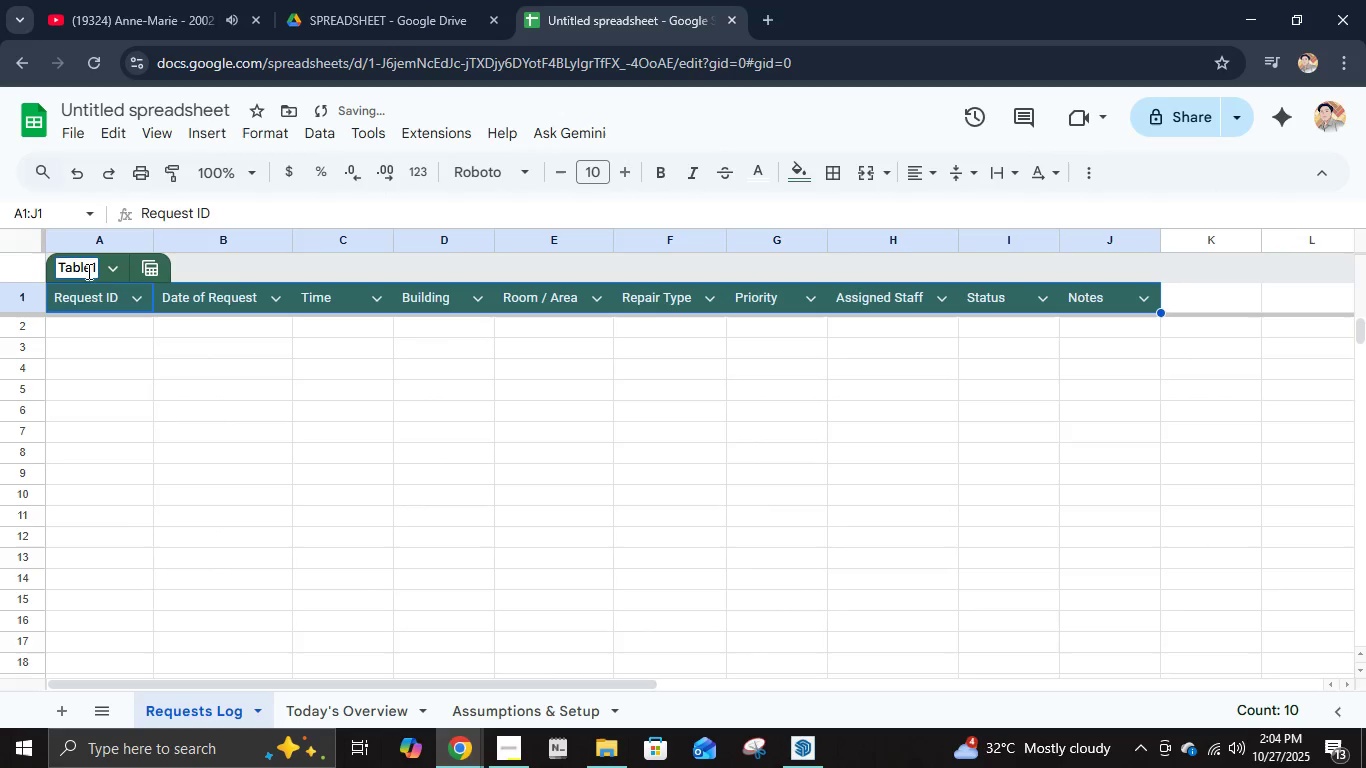 
key(Control+A)
 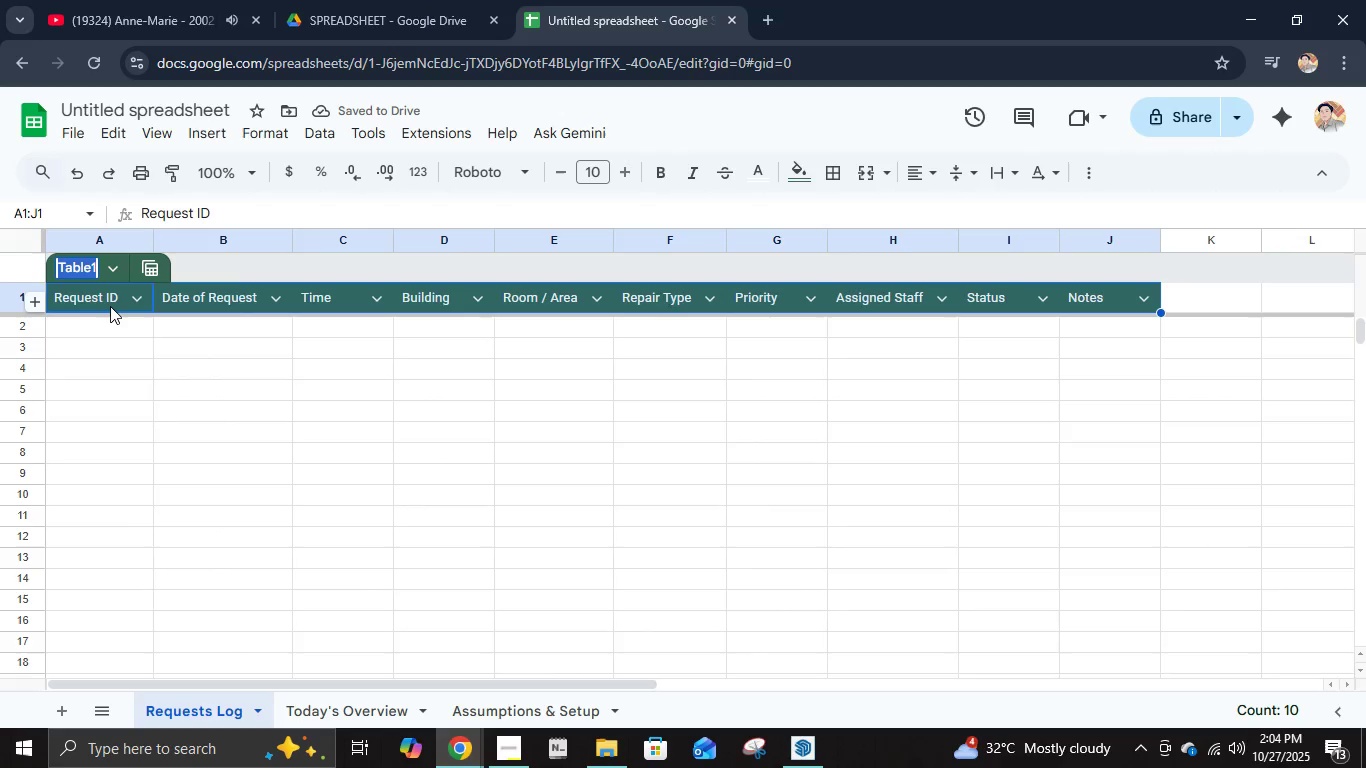 
type(Request )
key(Backspace)
type(s Log)
 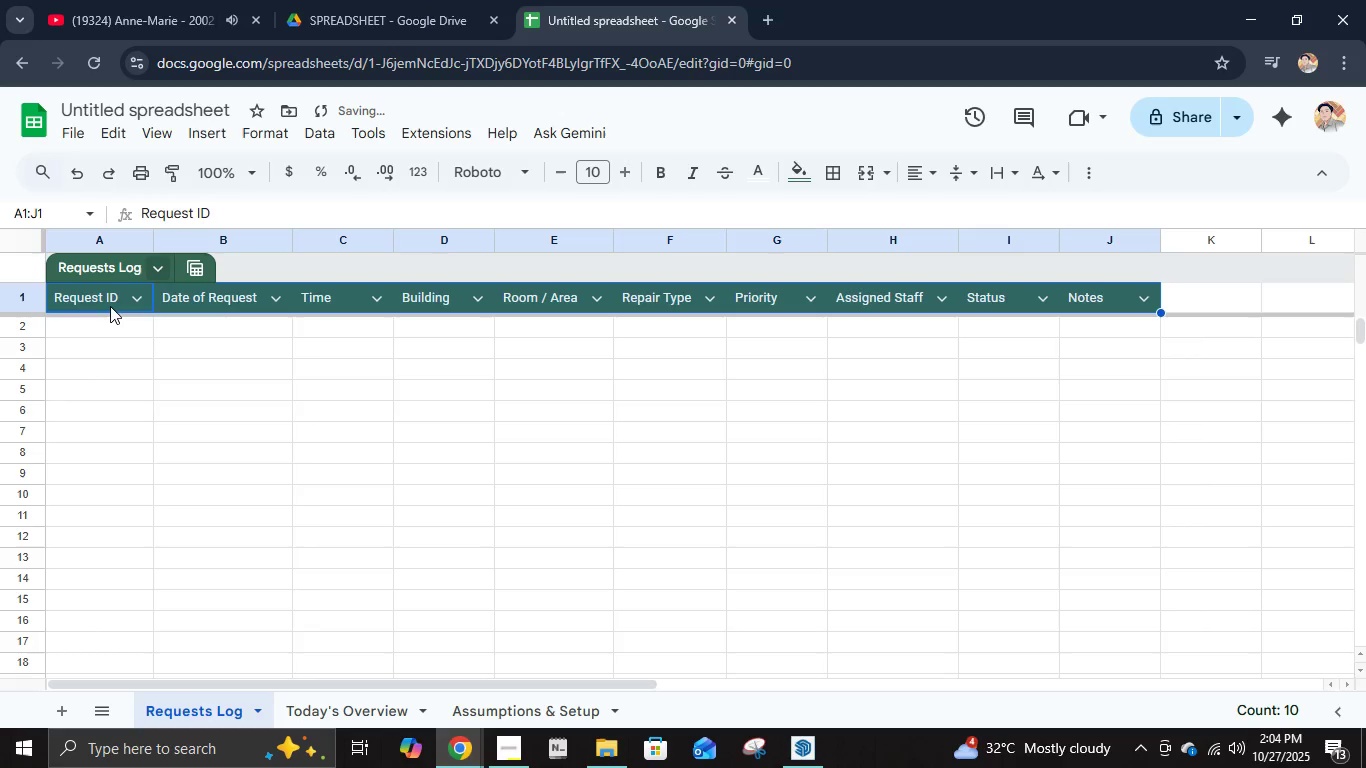 
 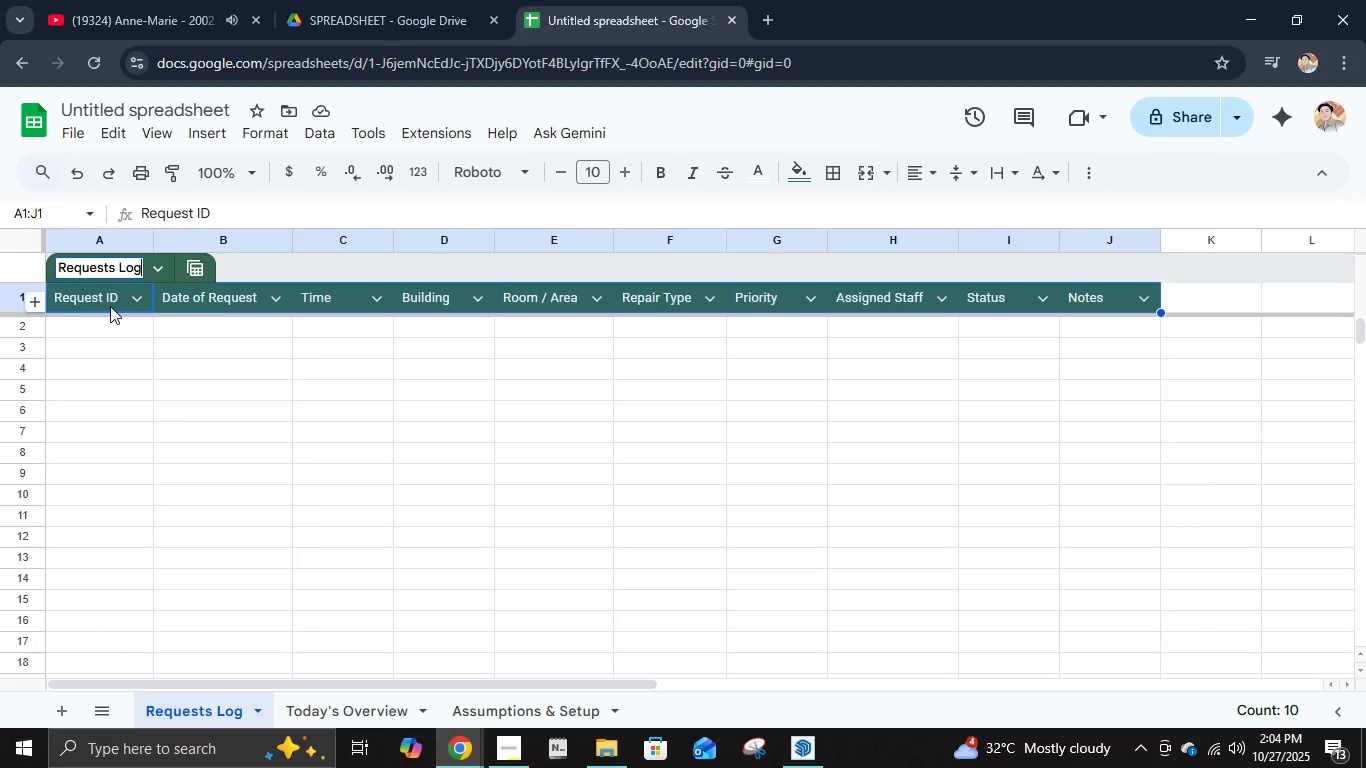 
key(Enter)
 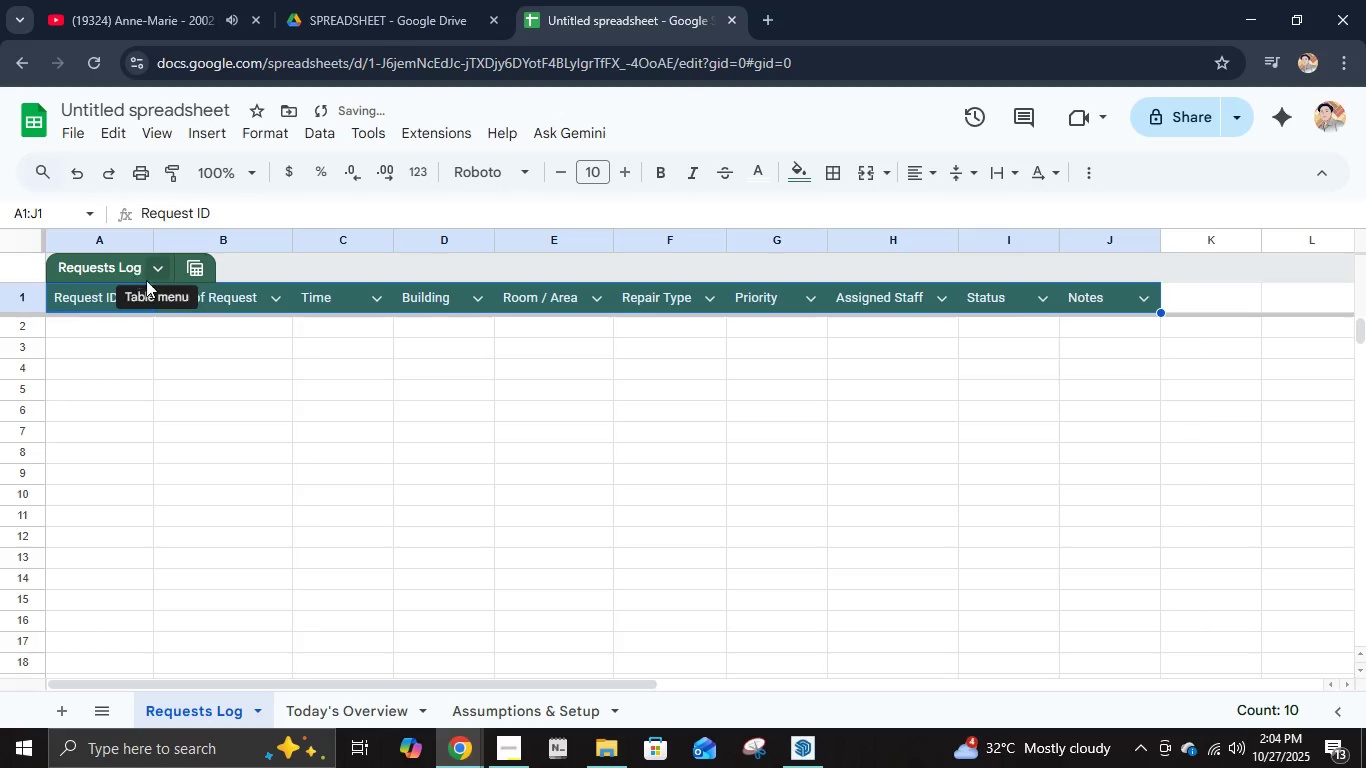 
left_click([157, 273])
 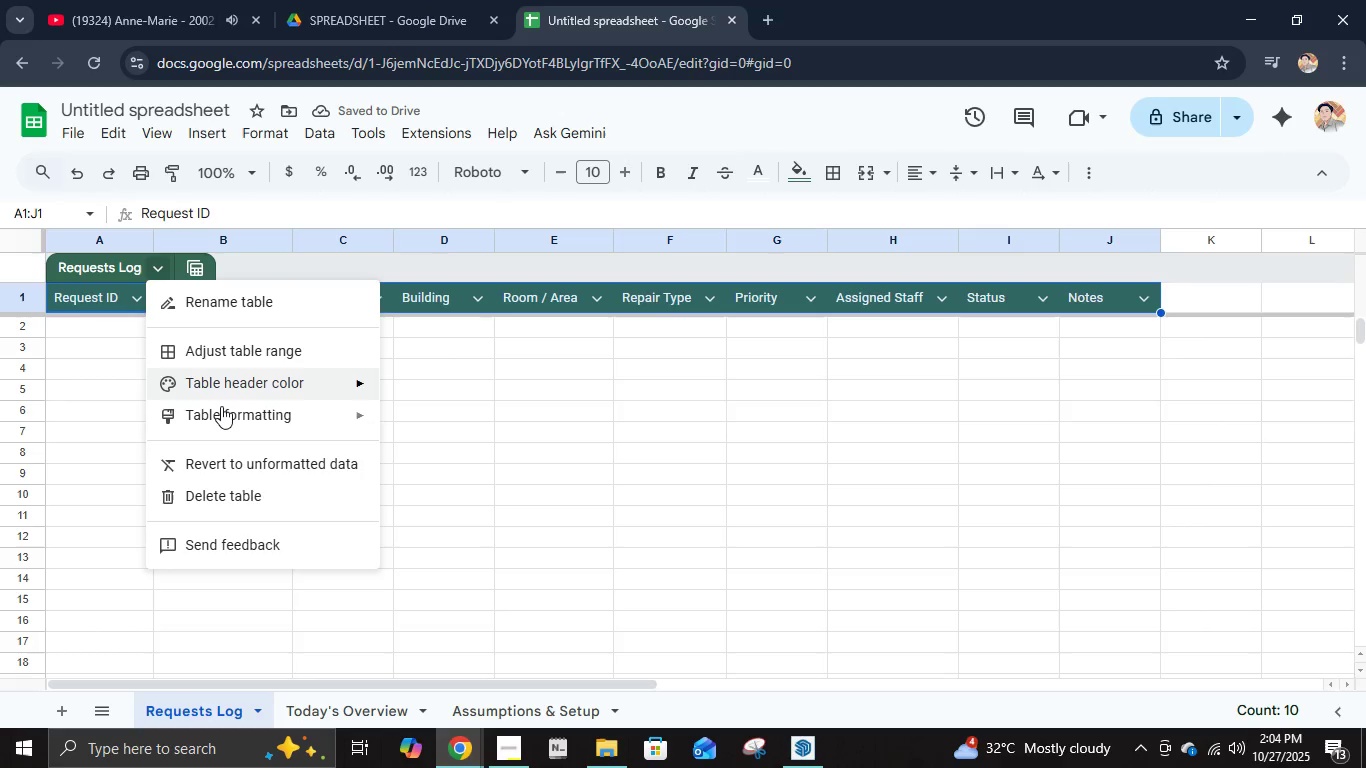 
left_click([222, 406])
 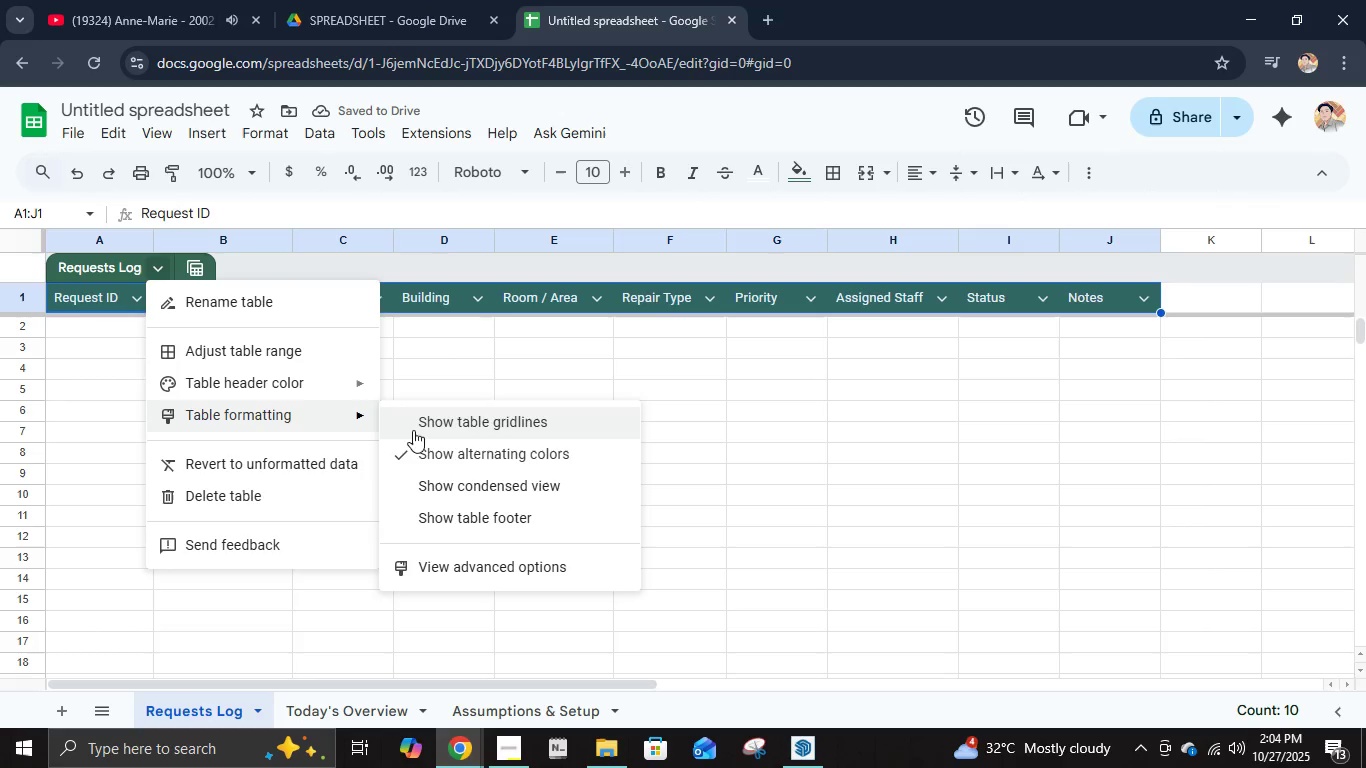 
left_click([413, 430])
 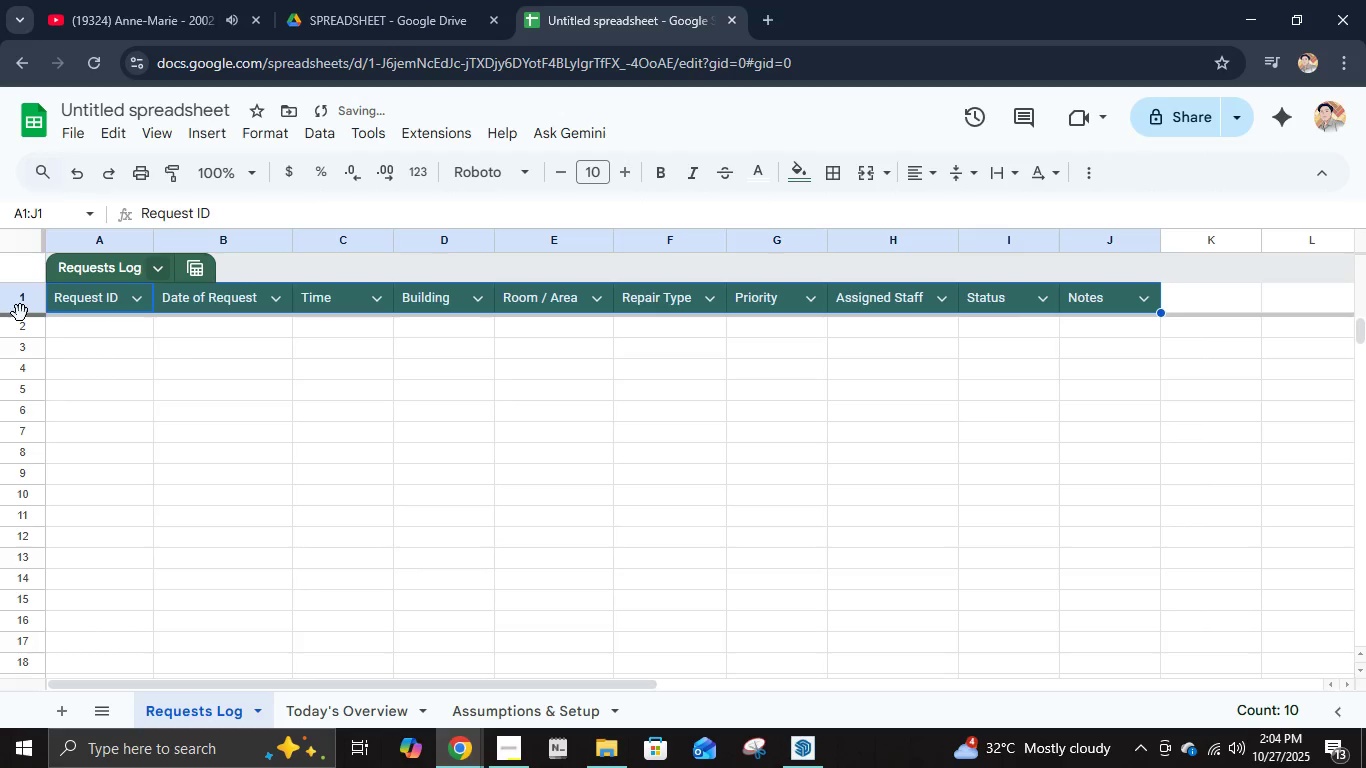 
left_click([20, 304])
 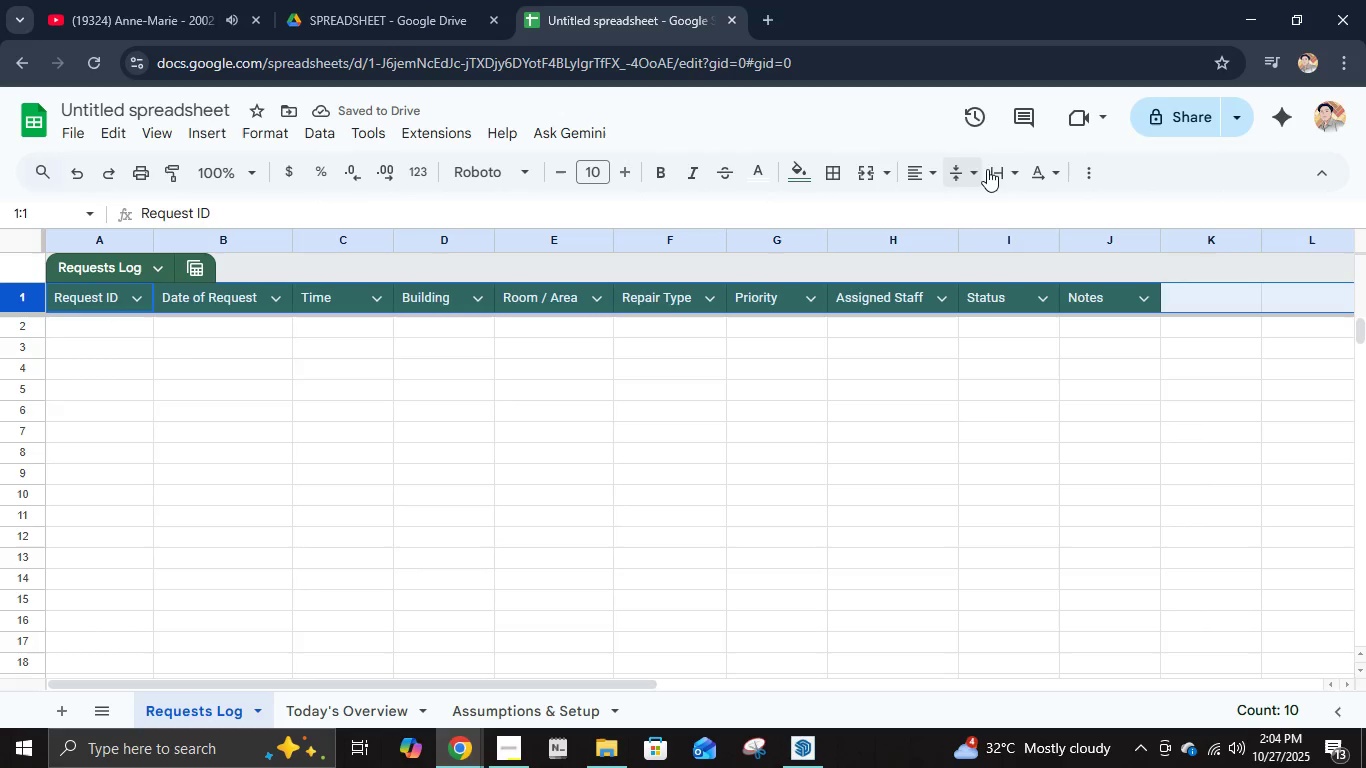 
left_click([998, 169])
 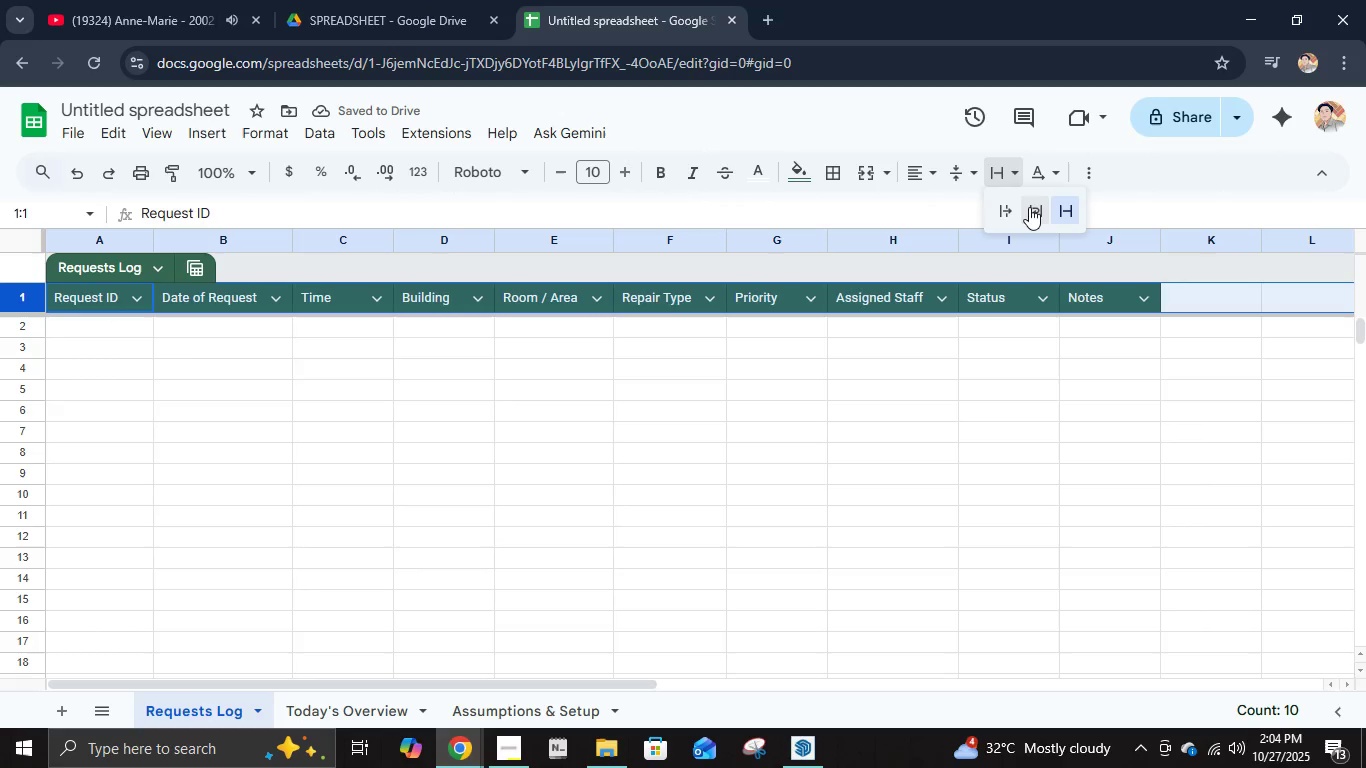 
left_click([1029, 207])
 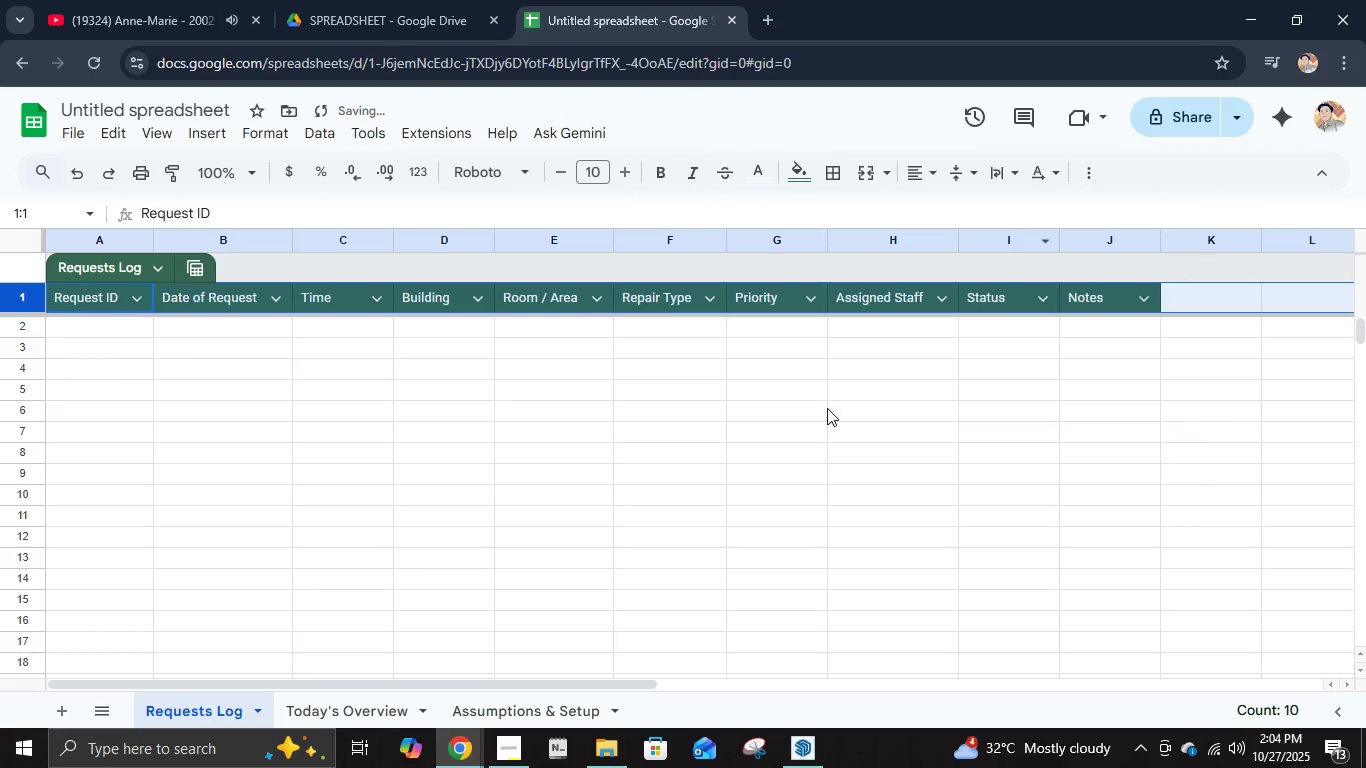 
left_click([827, 408])
 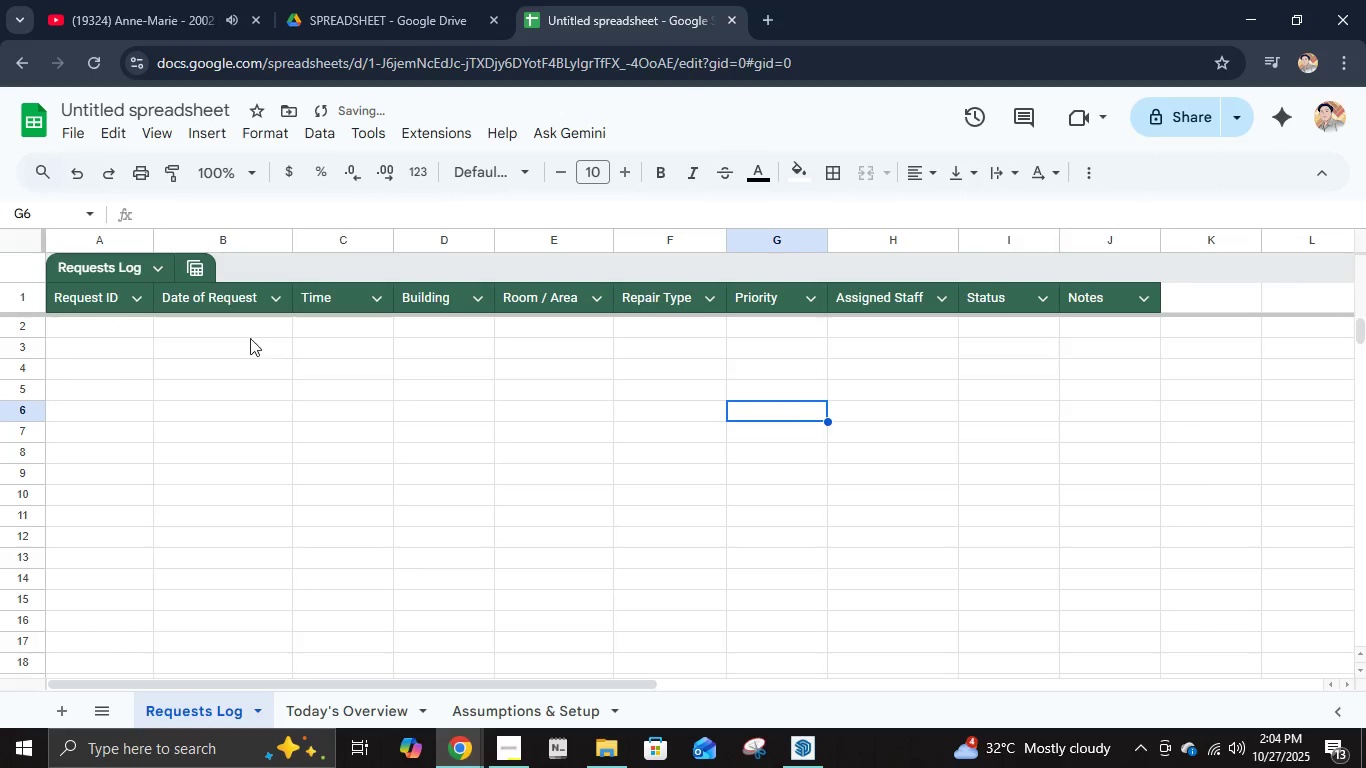 
left_click([128, 326])
 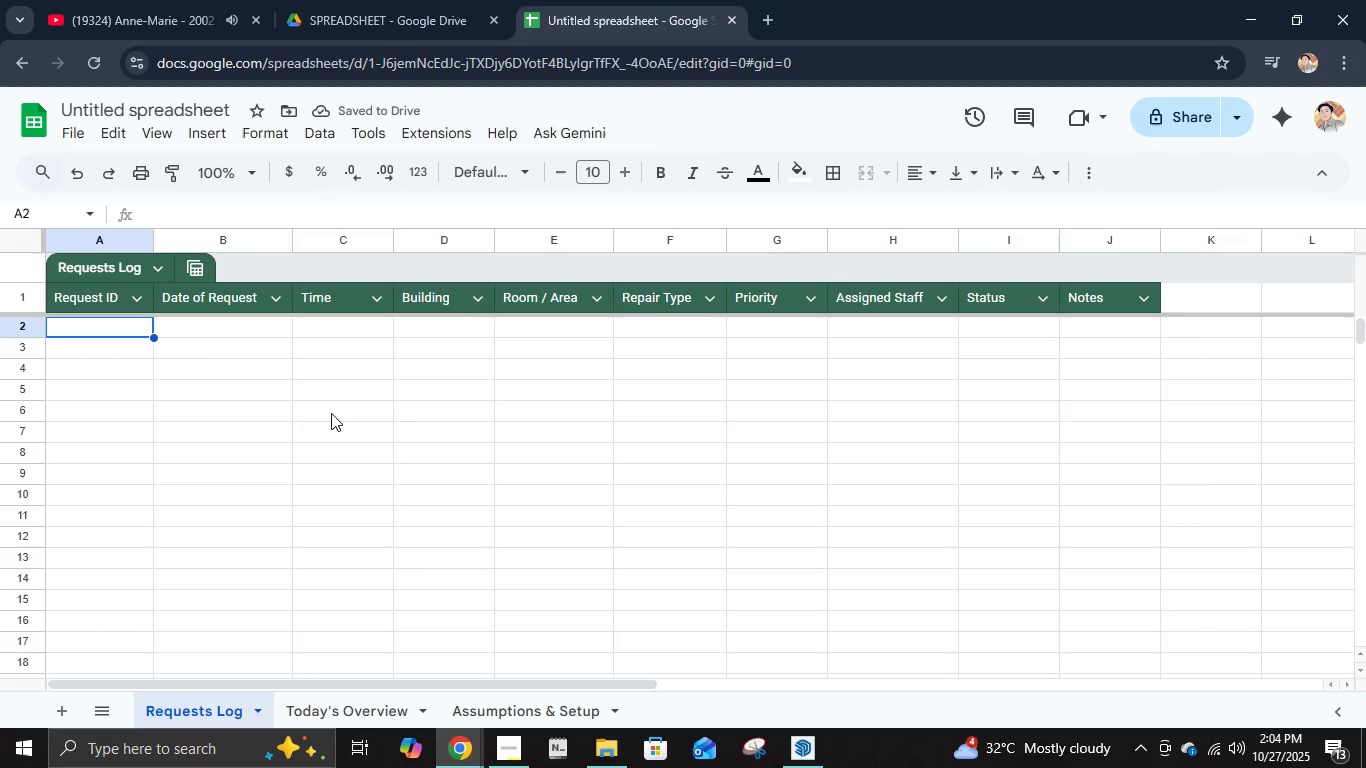 
key(Control+ControlLeft)
 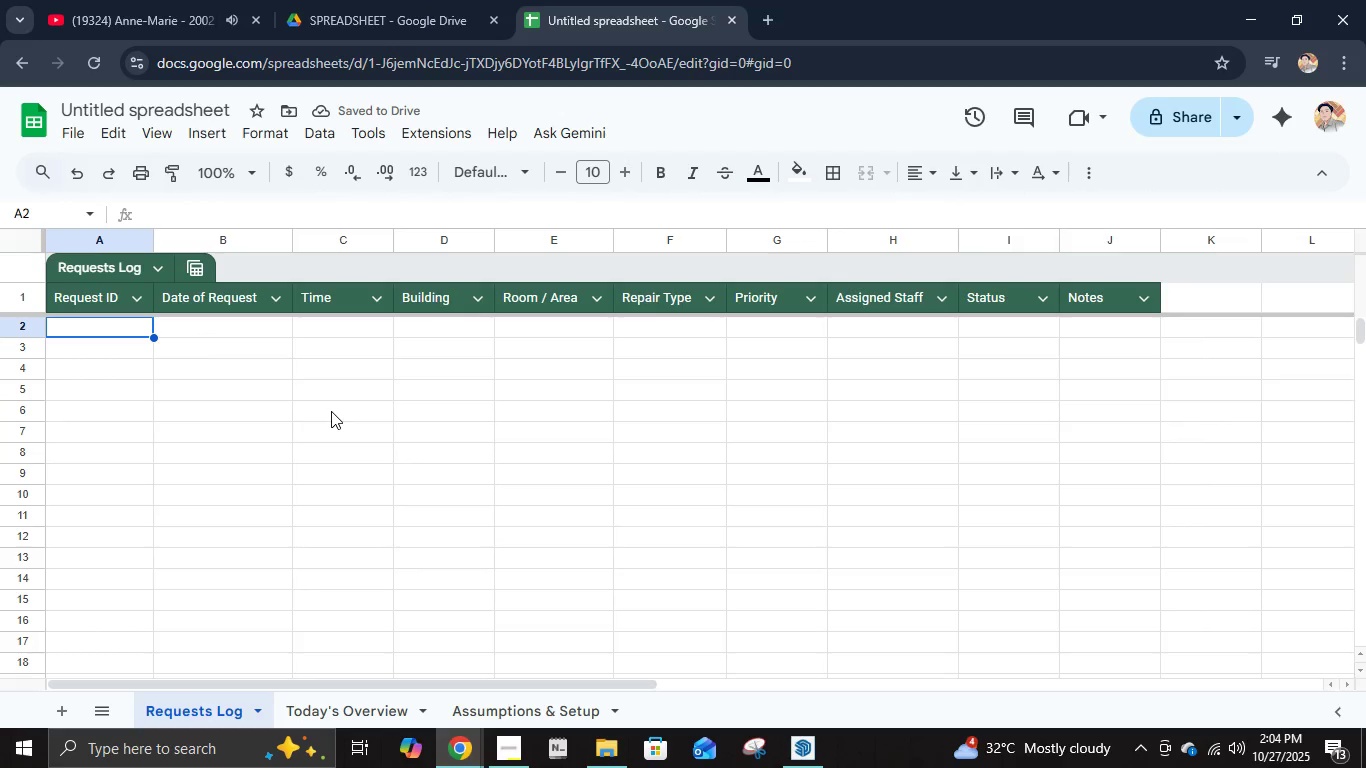 
key(Control+V)
 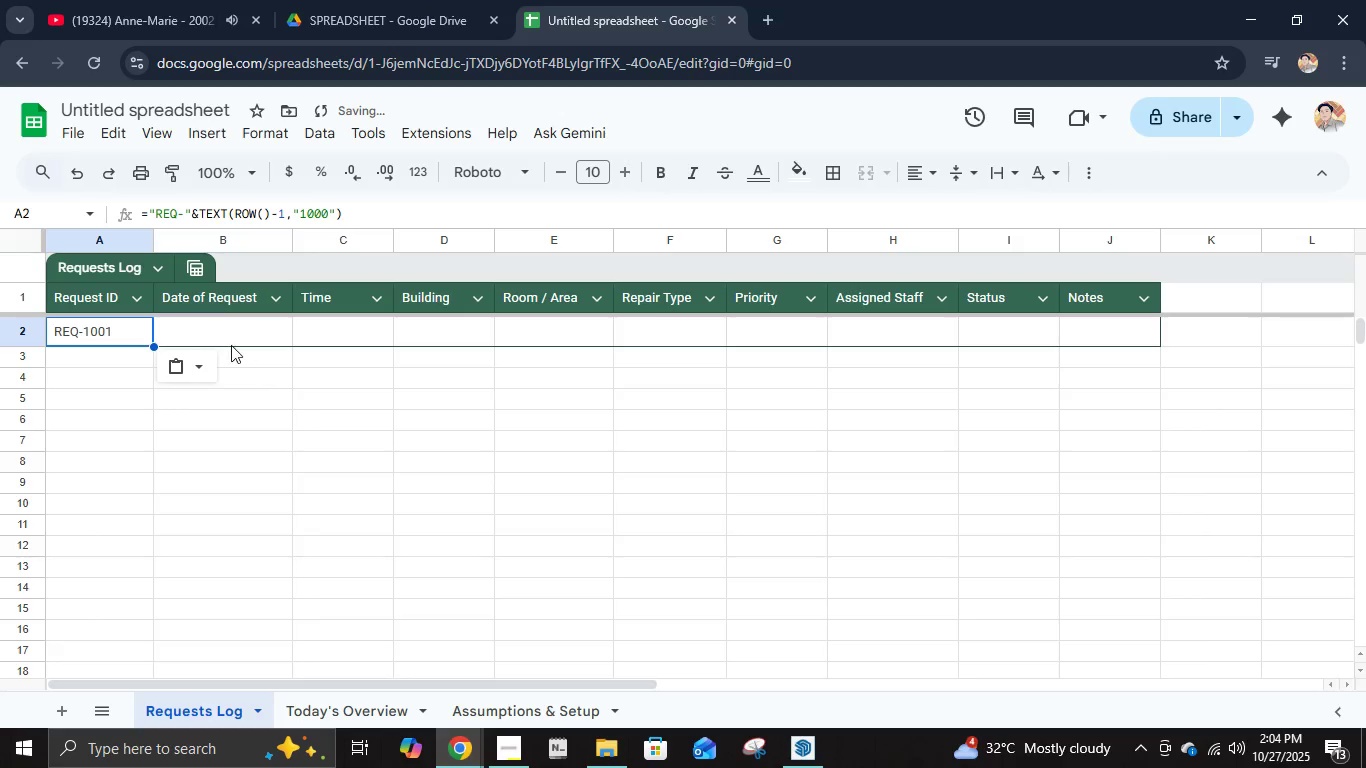 
left_click([228, 343])
 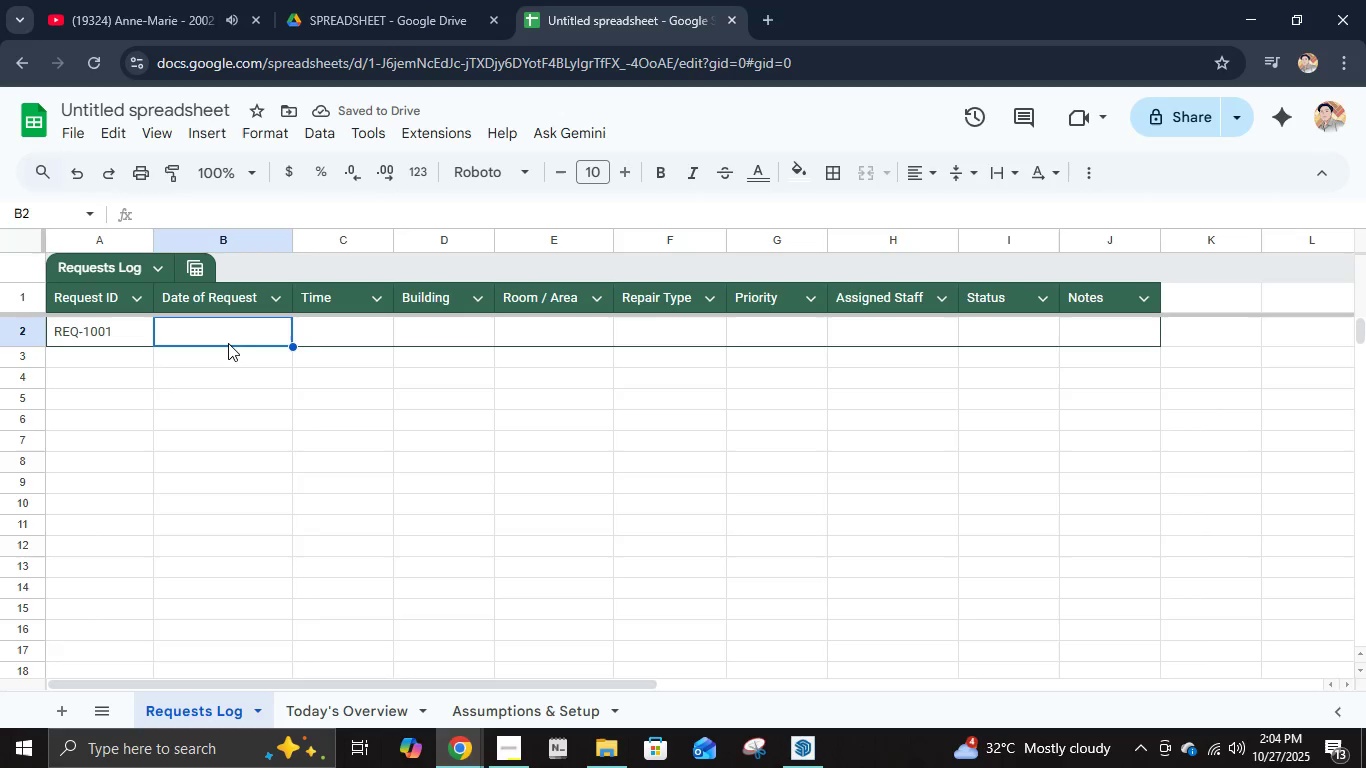 
type(=To)
key(Backspace)
type(ODAY())
key(Tab)
 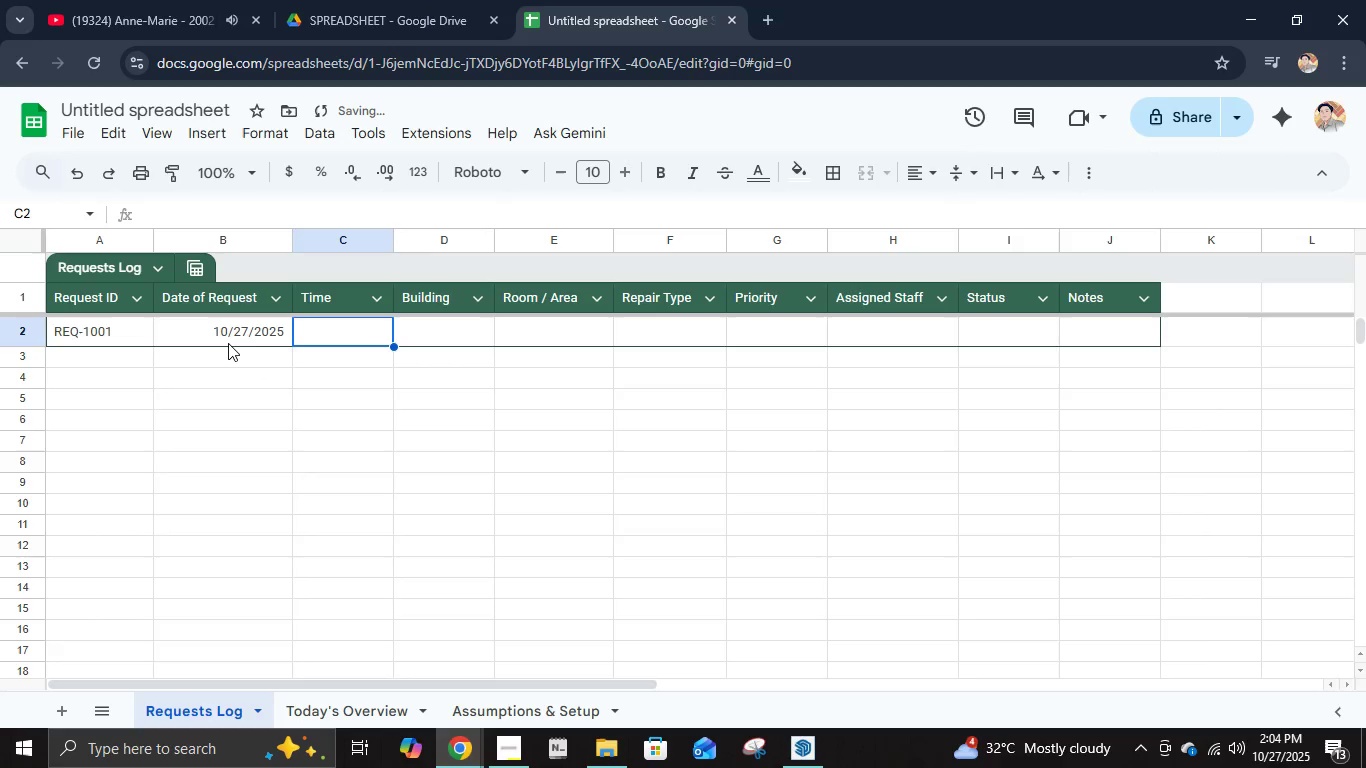 
wait(7.66)
 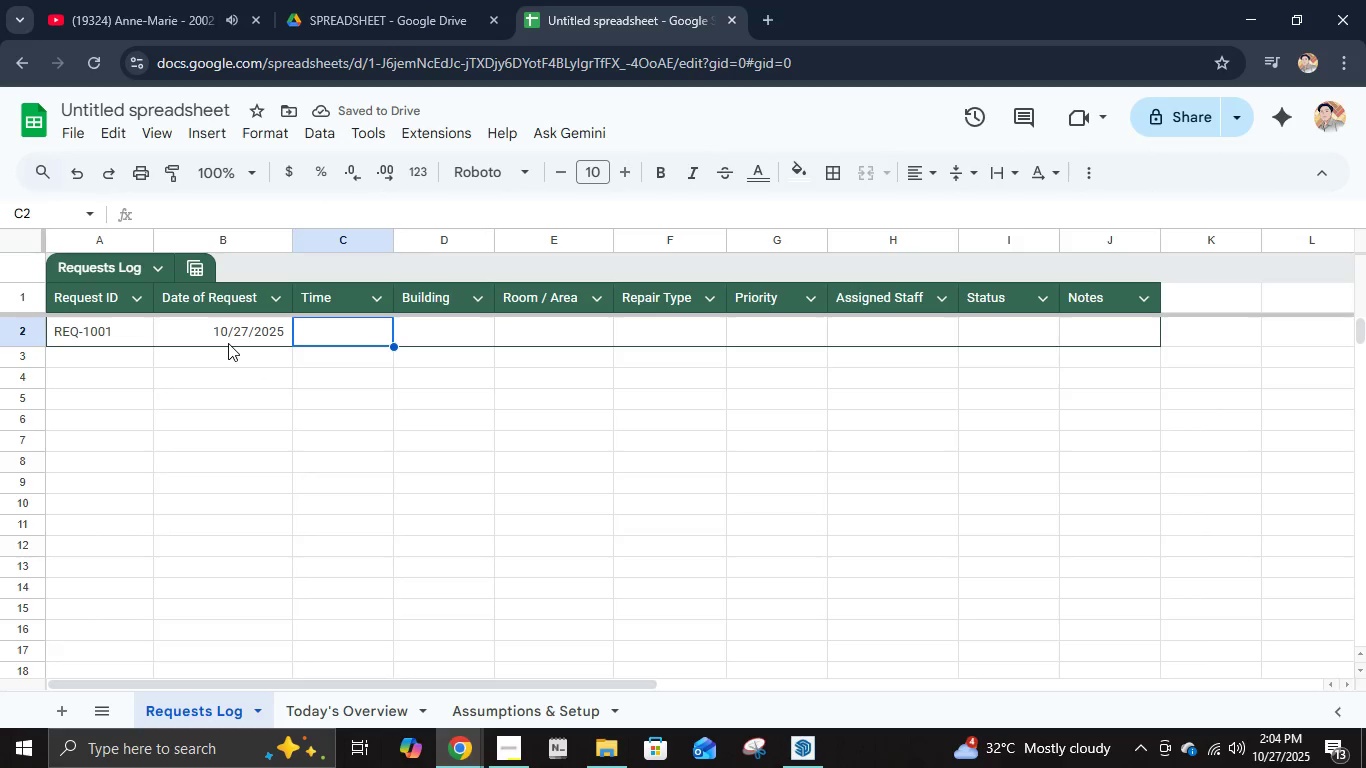 
key(Equal)
 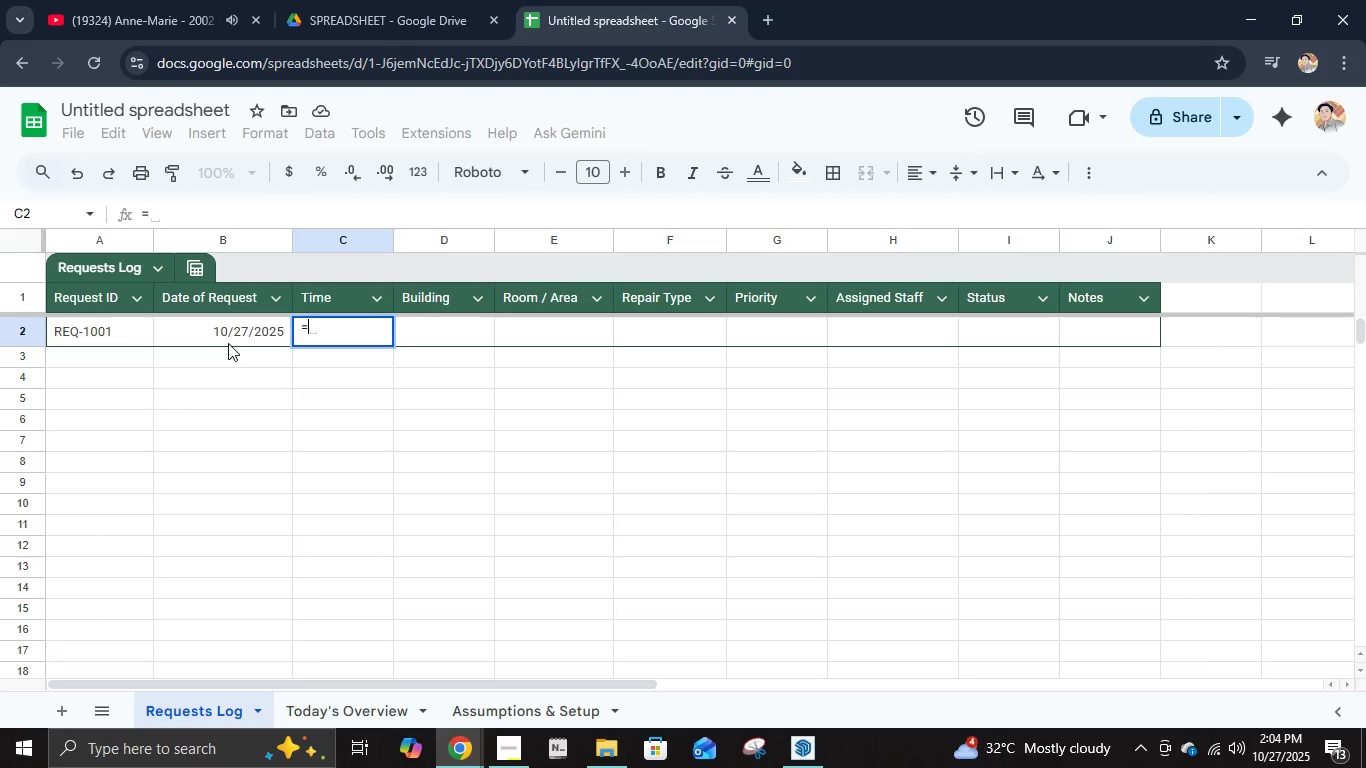 
key(Escape)
 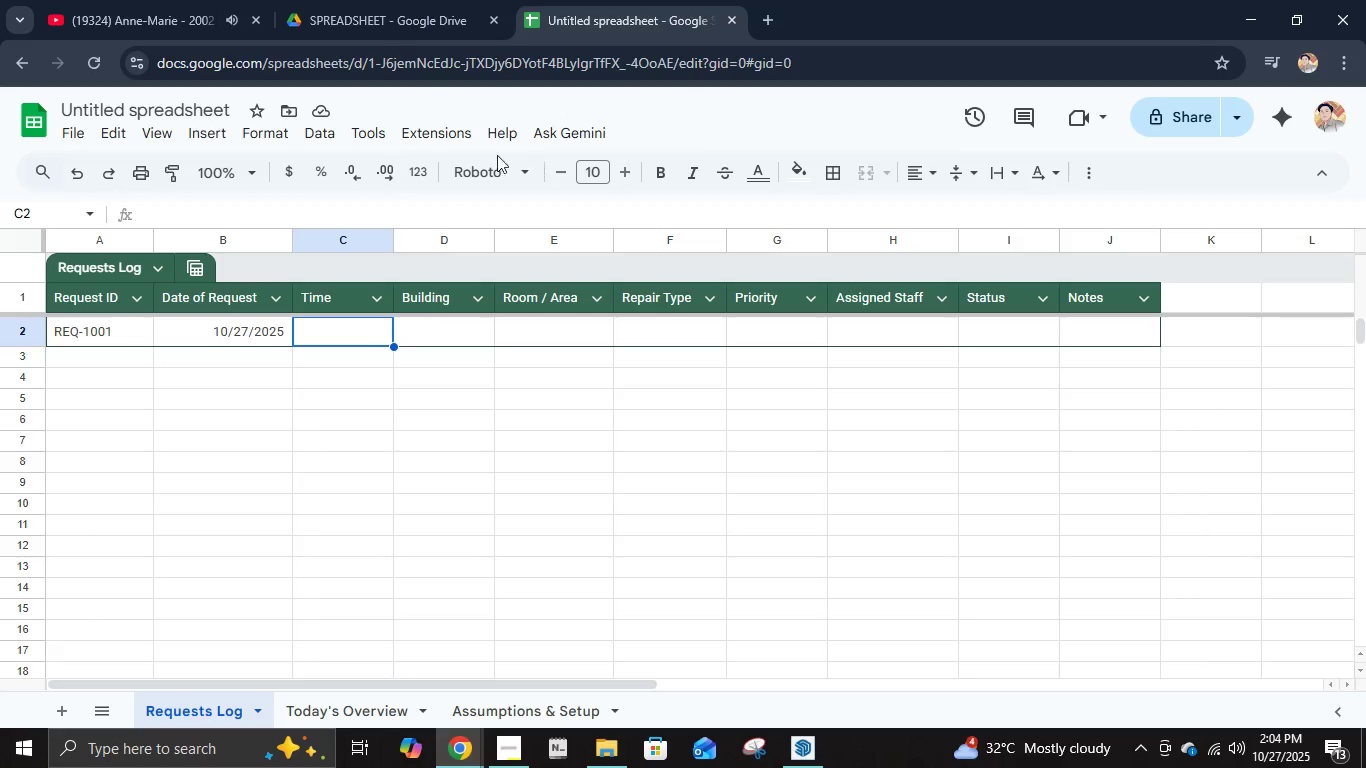 
left_click([432, 169])
 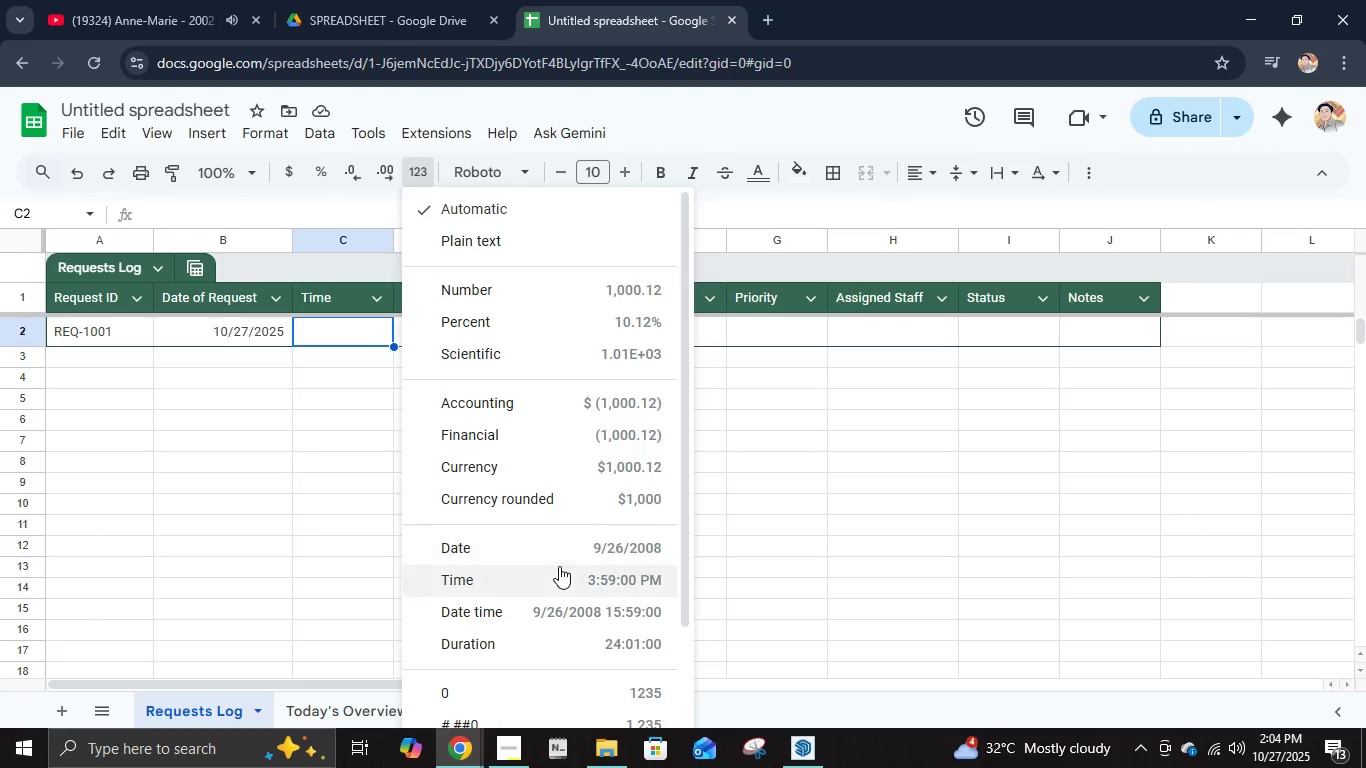 
left_click([559, 566])
 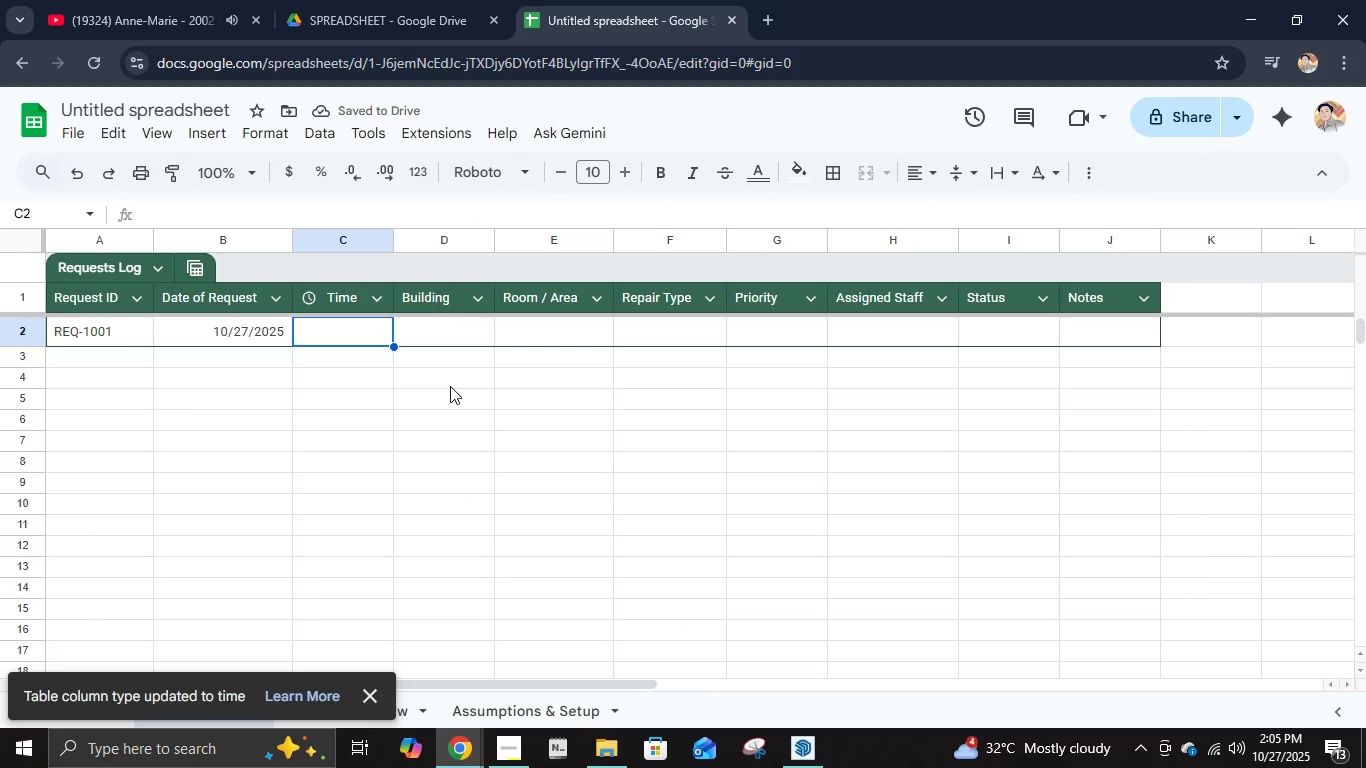 
left_click([211, 335])
 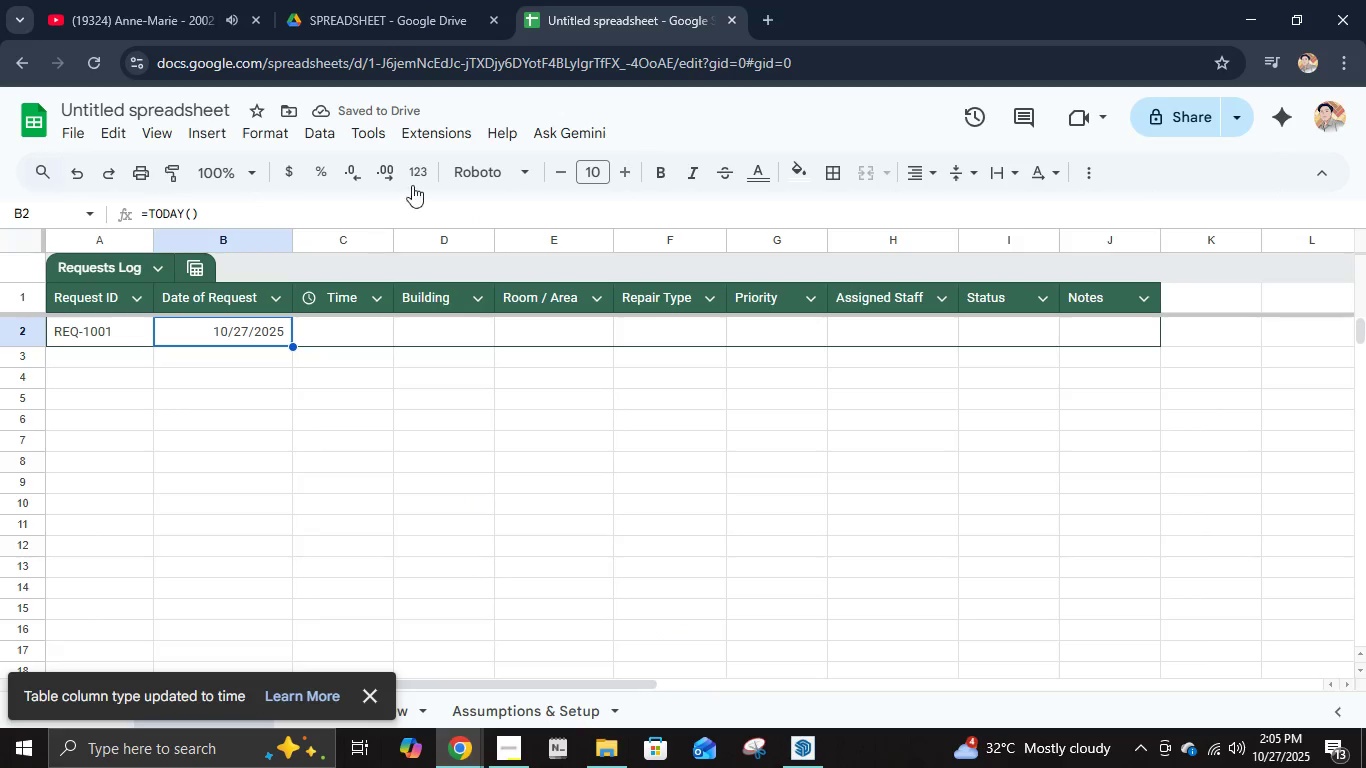 
left_click([414, 179])
 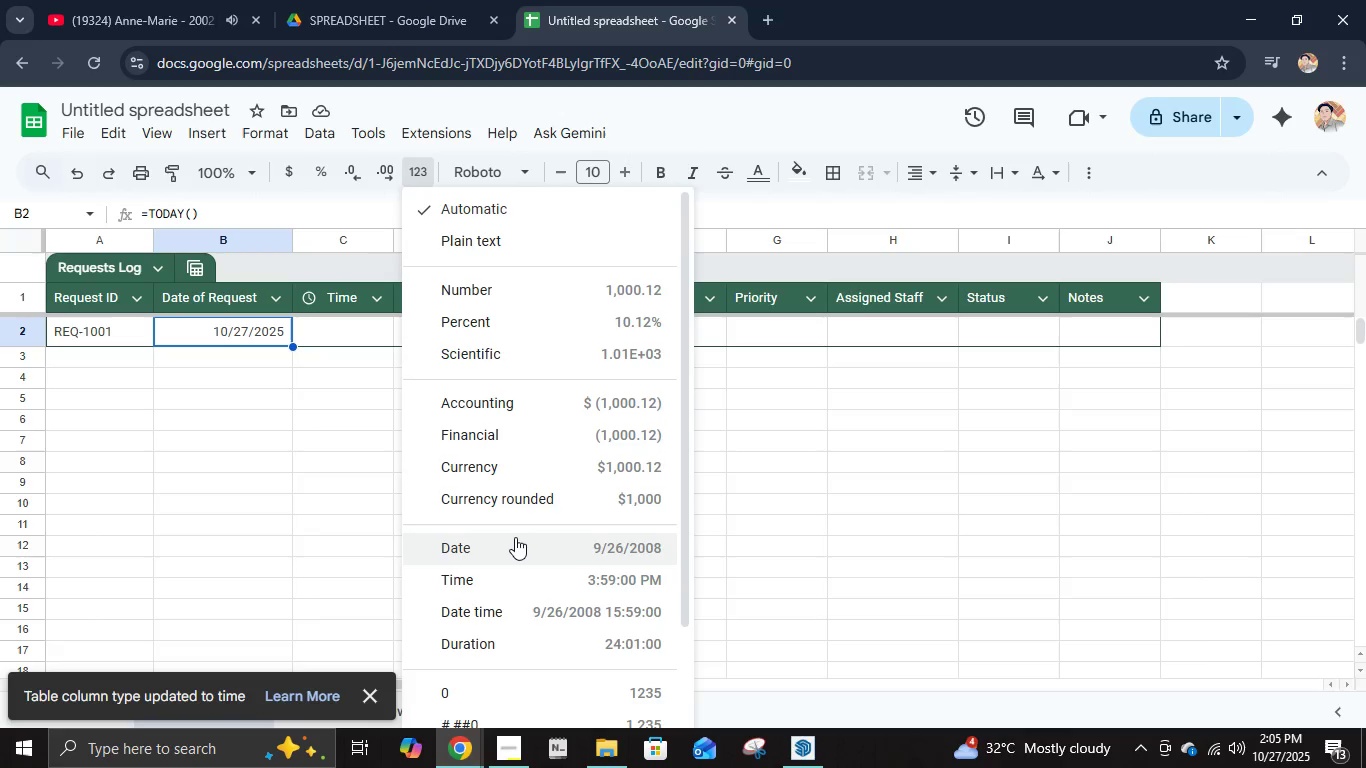 
left_click([515, 537])
 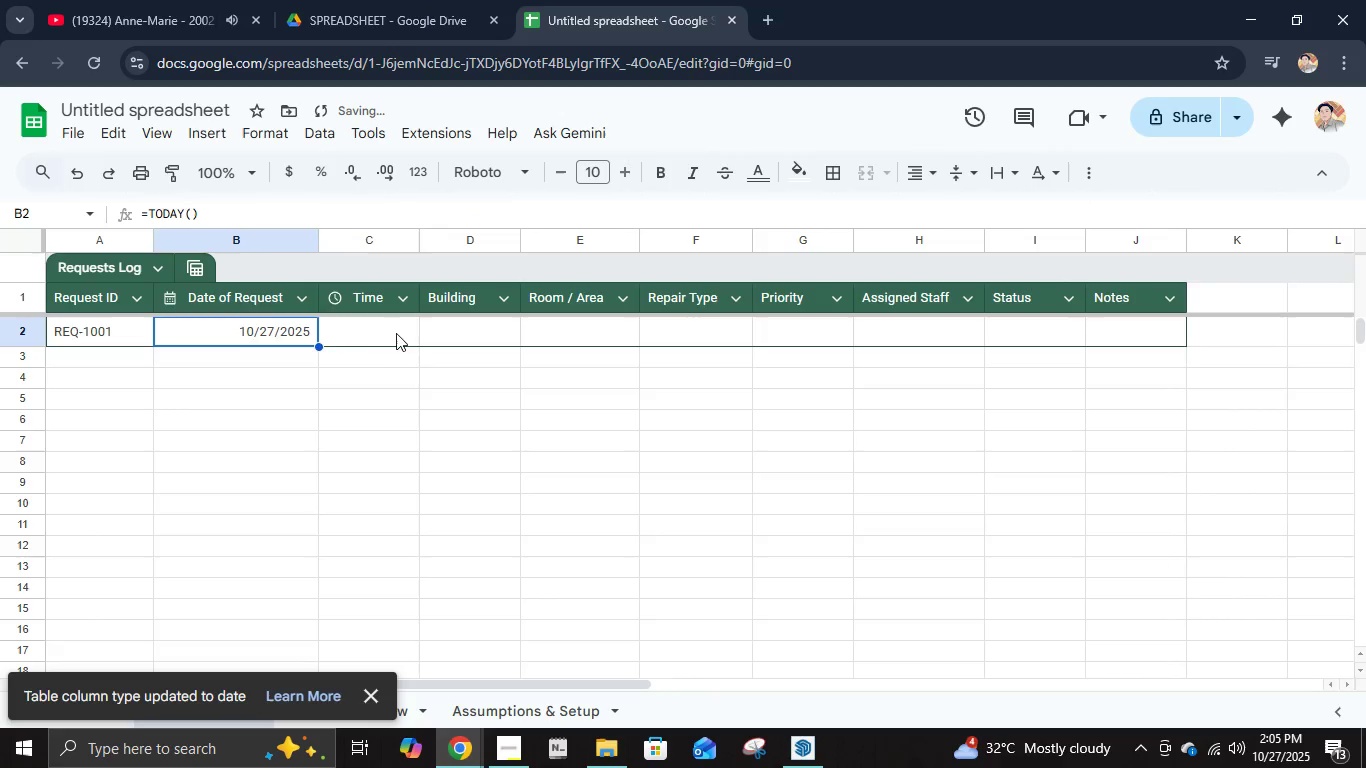 
left_click([387, 328])
 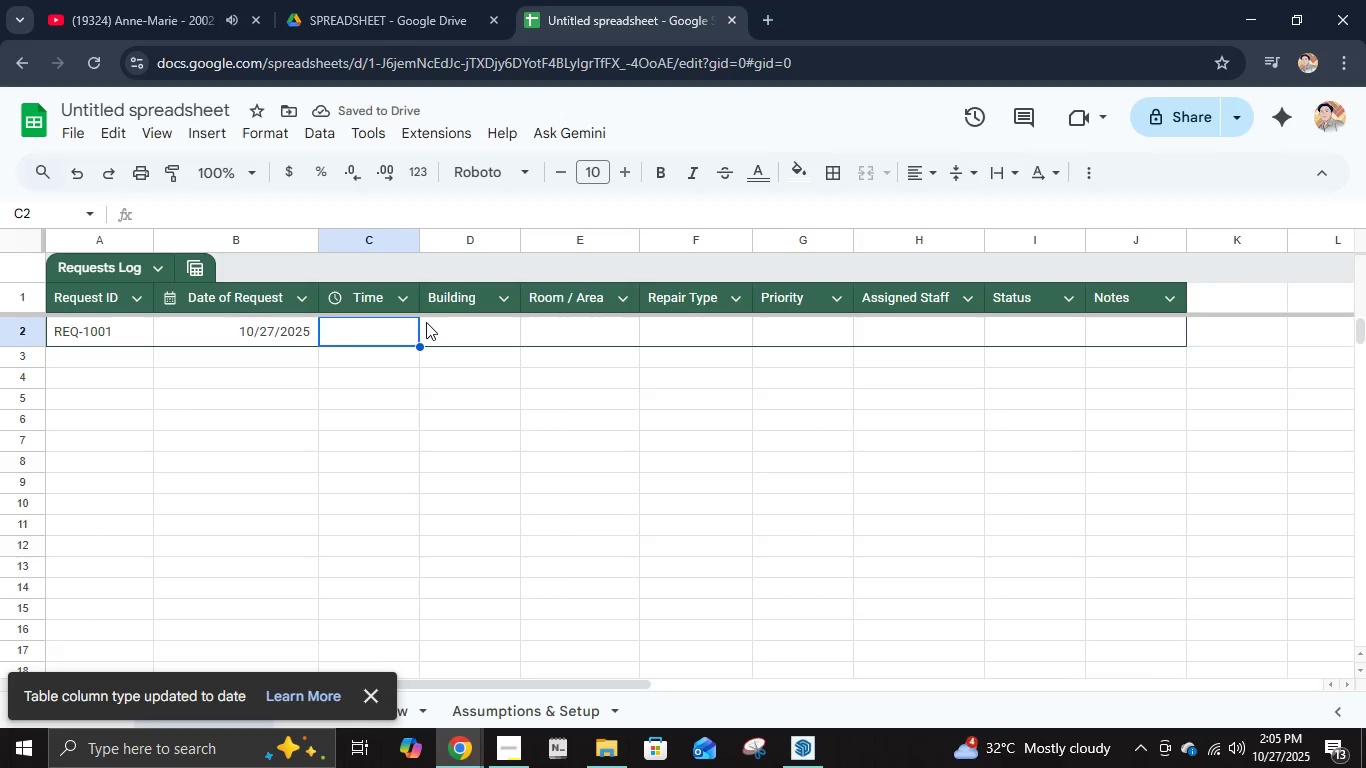 
type(3PM)
key(Tab)
 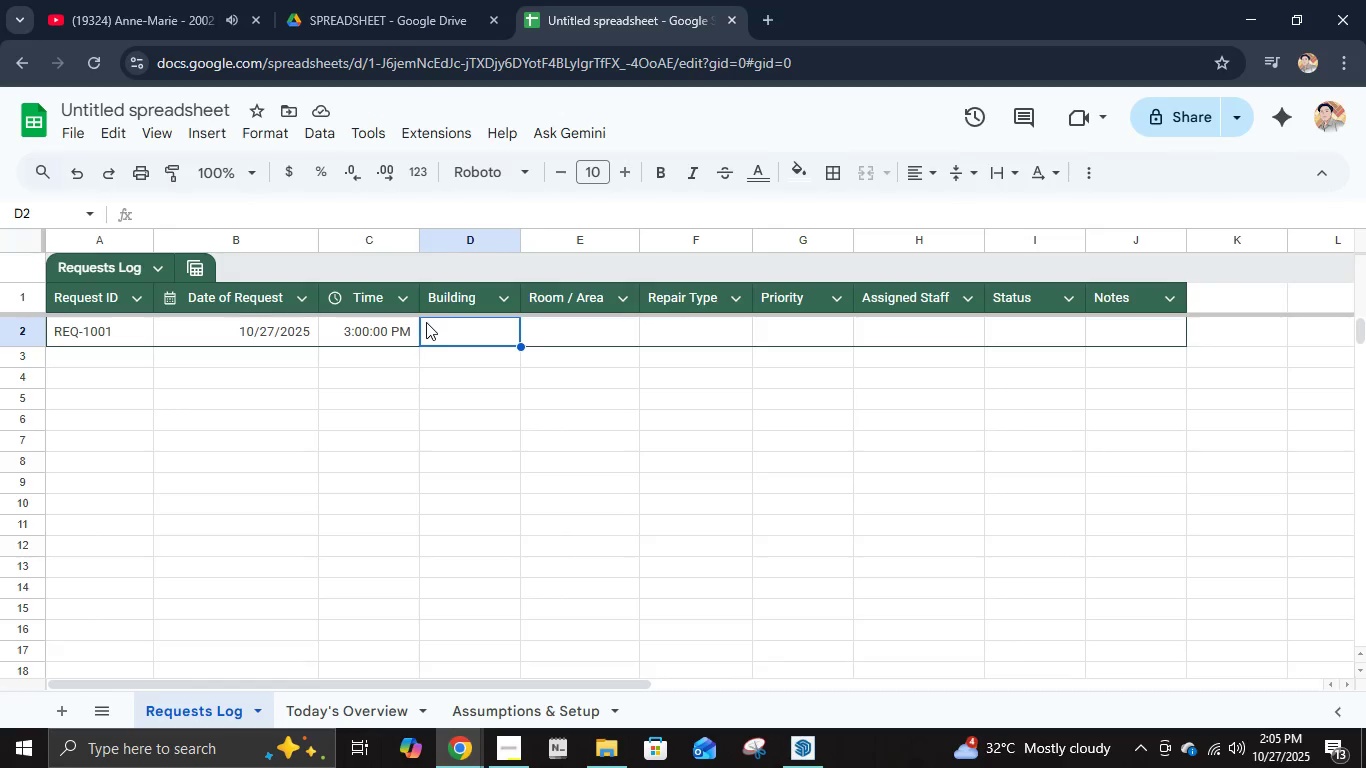 
wait(7.01)
 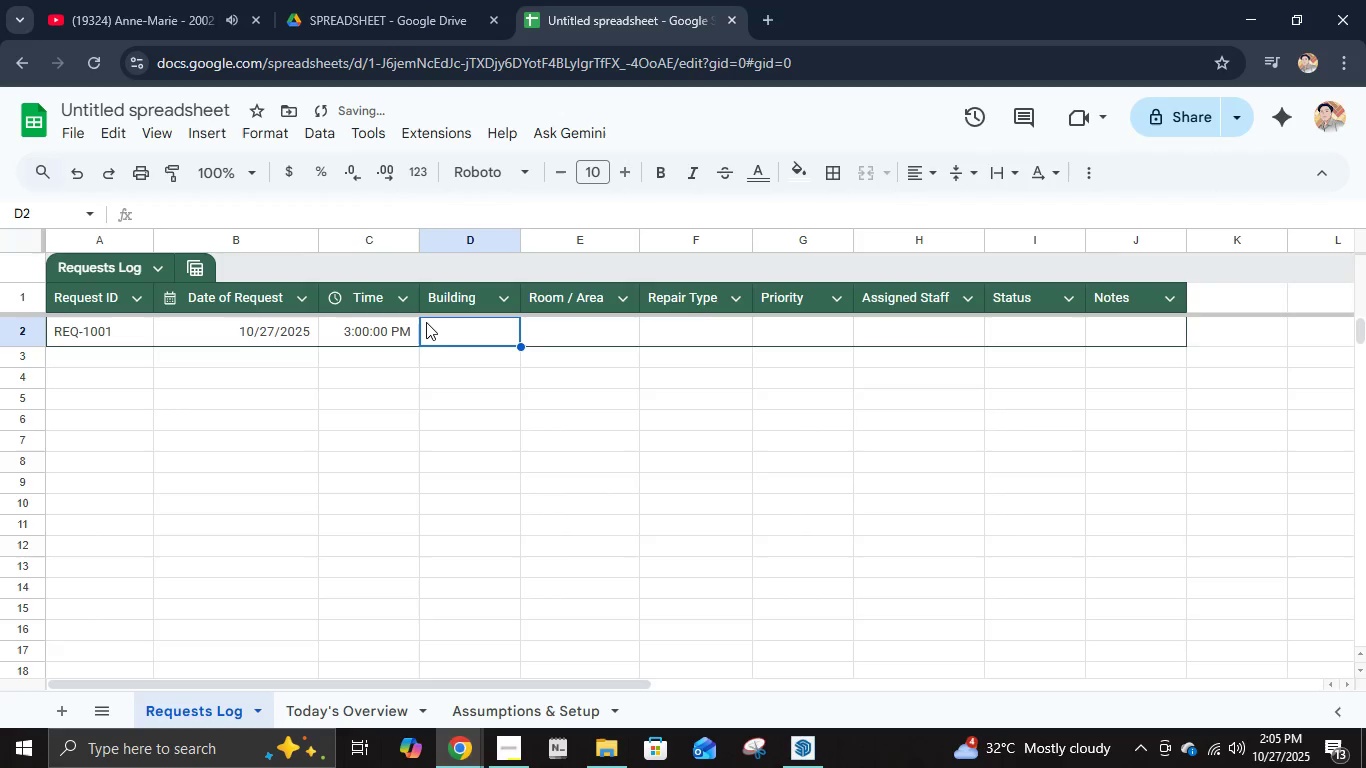 
left_click([330, 124])
 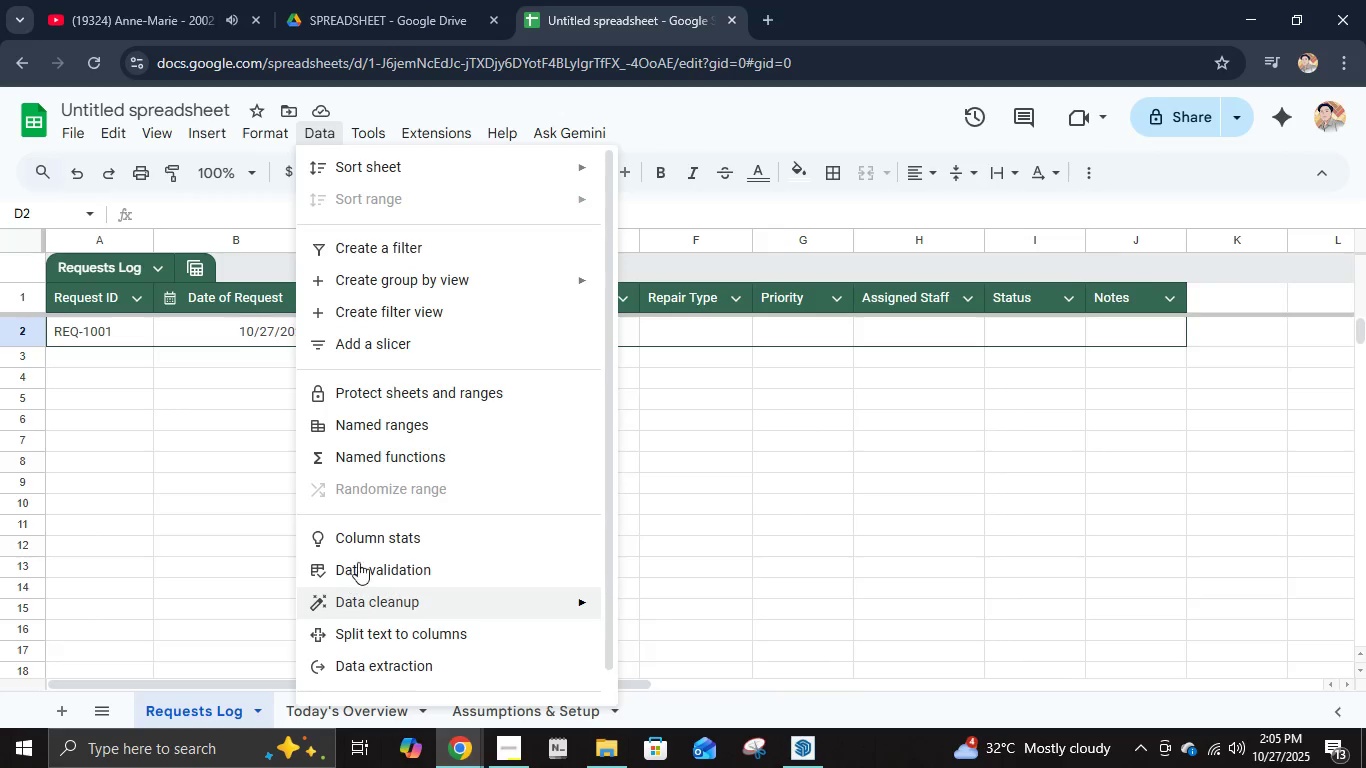 
left_click([362, 559])
 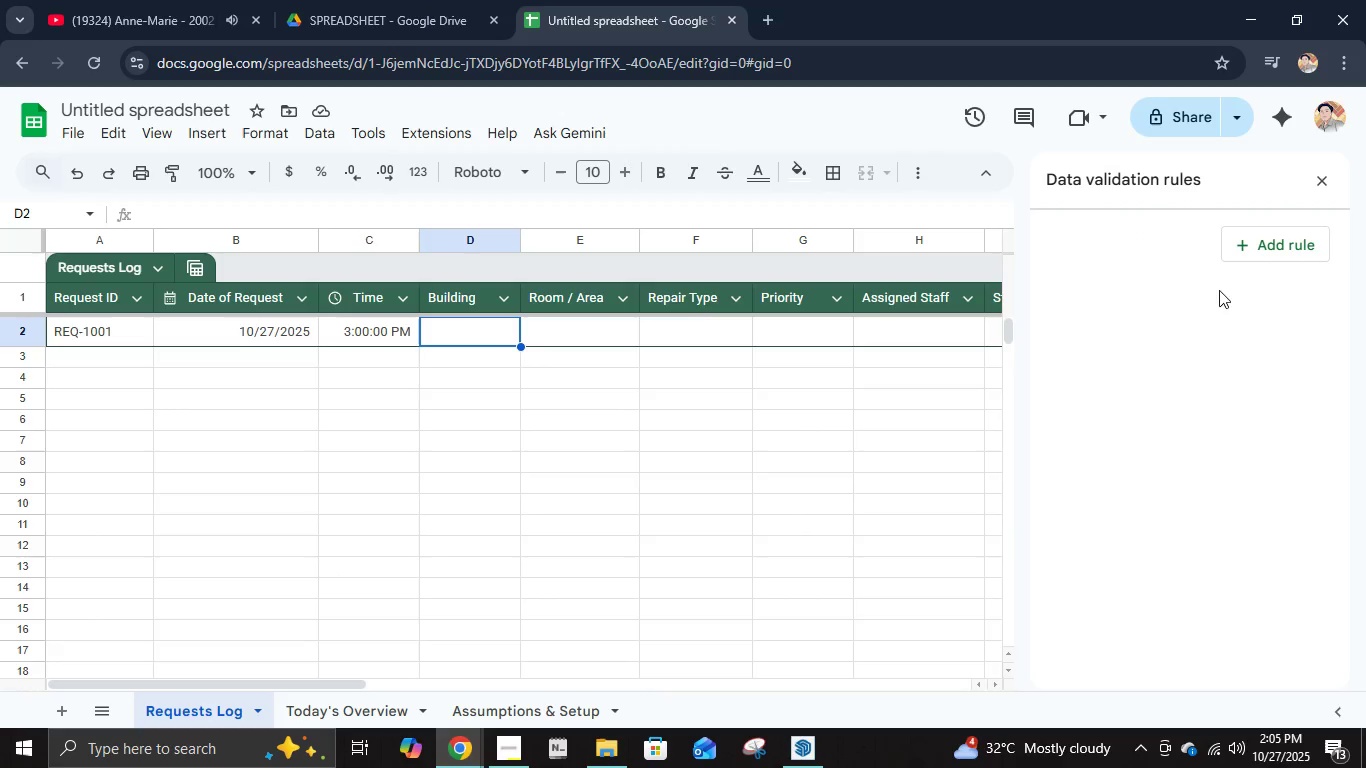 
left_click([1242, 257])
 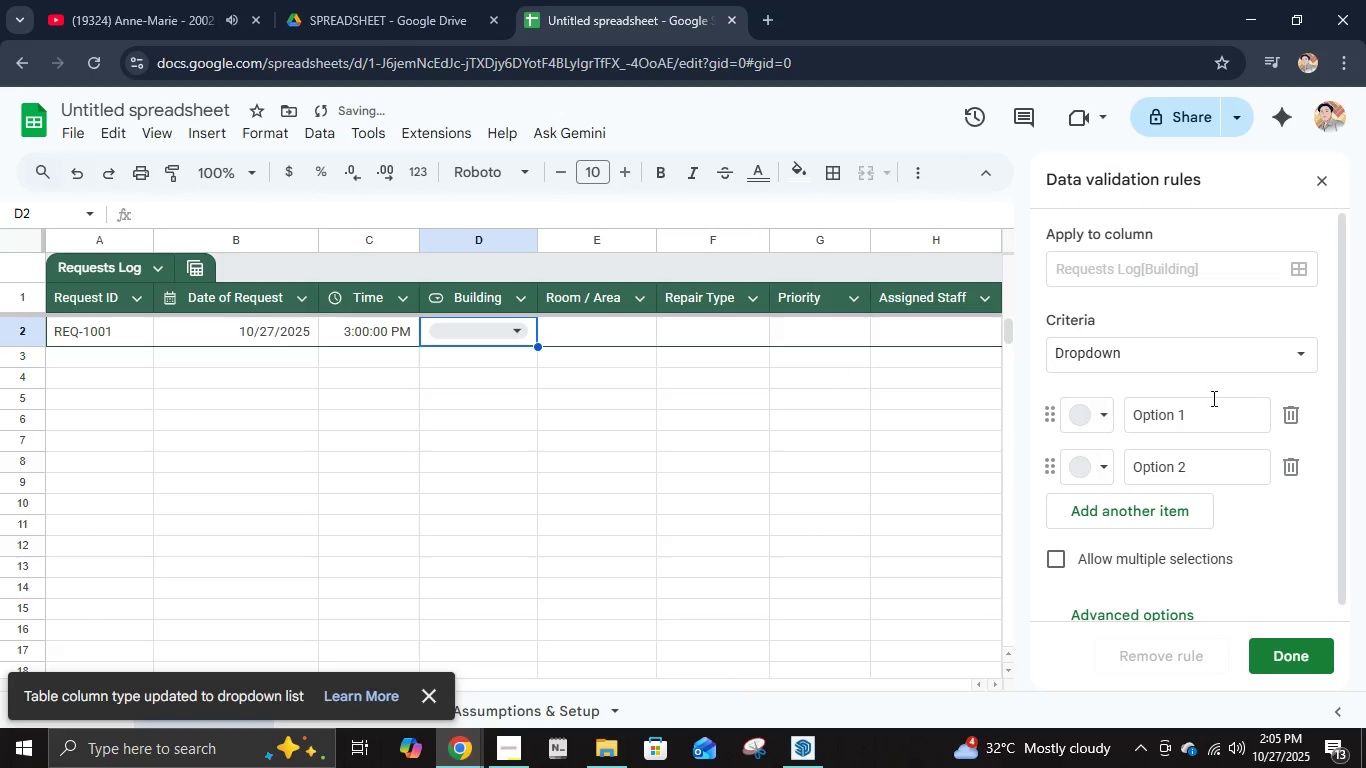 
left_click([1208, 401])
 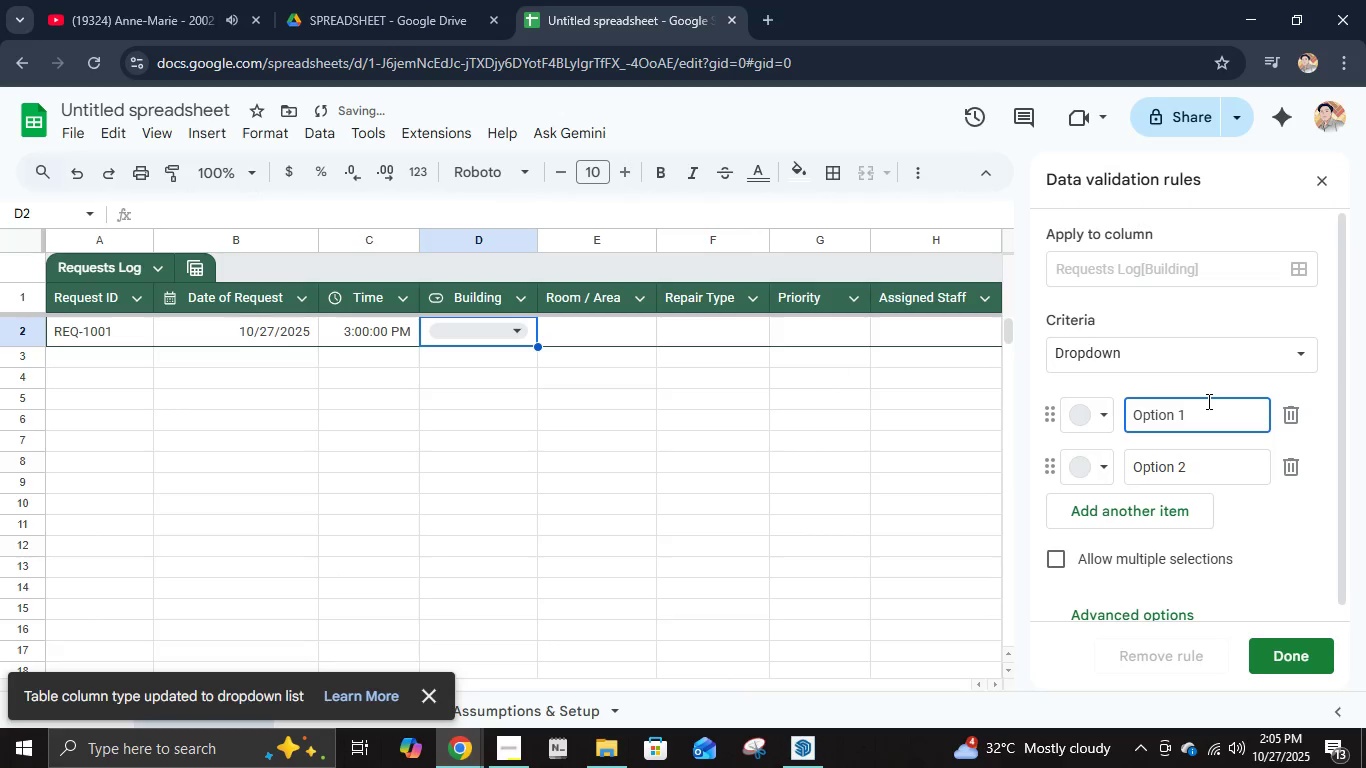 
key(Control+ControlLeft)
 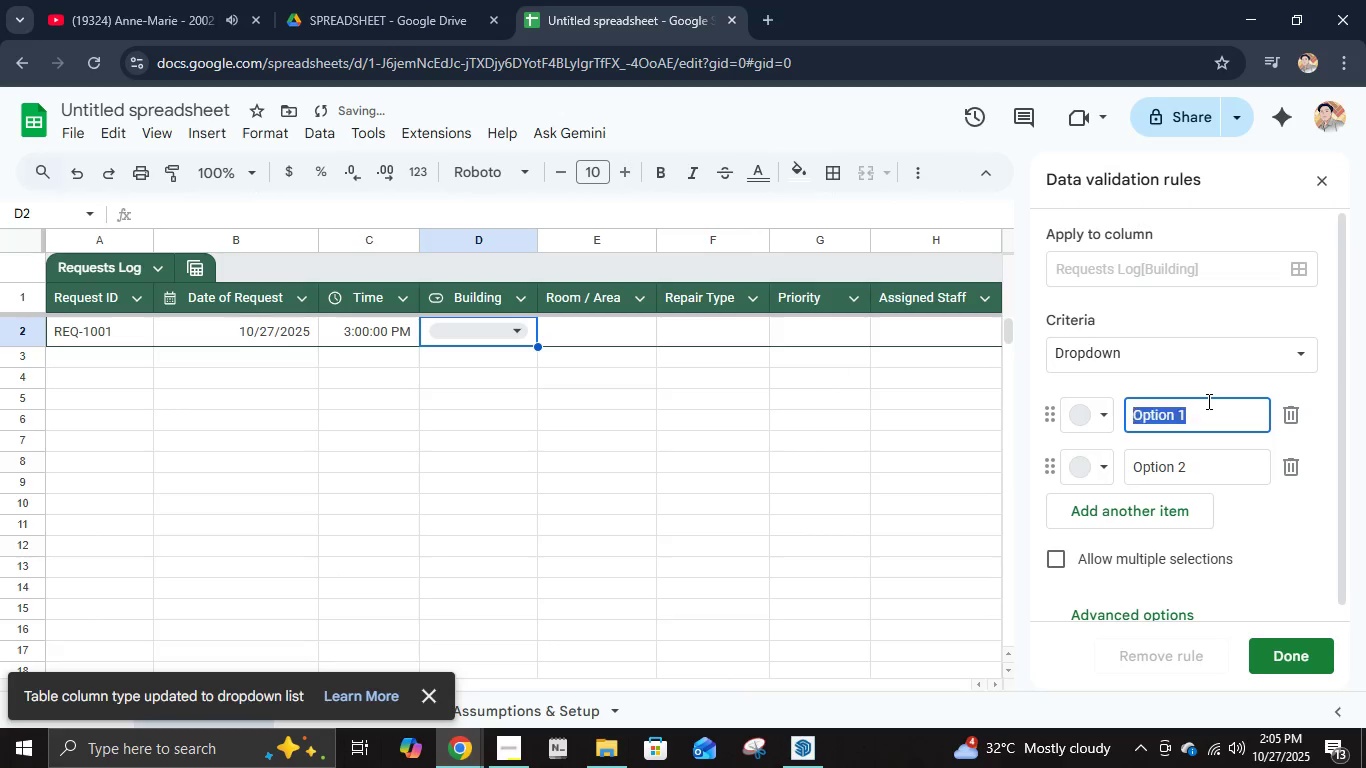 
key(Control+A)
 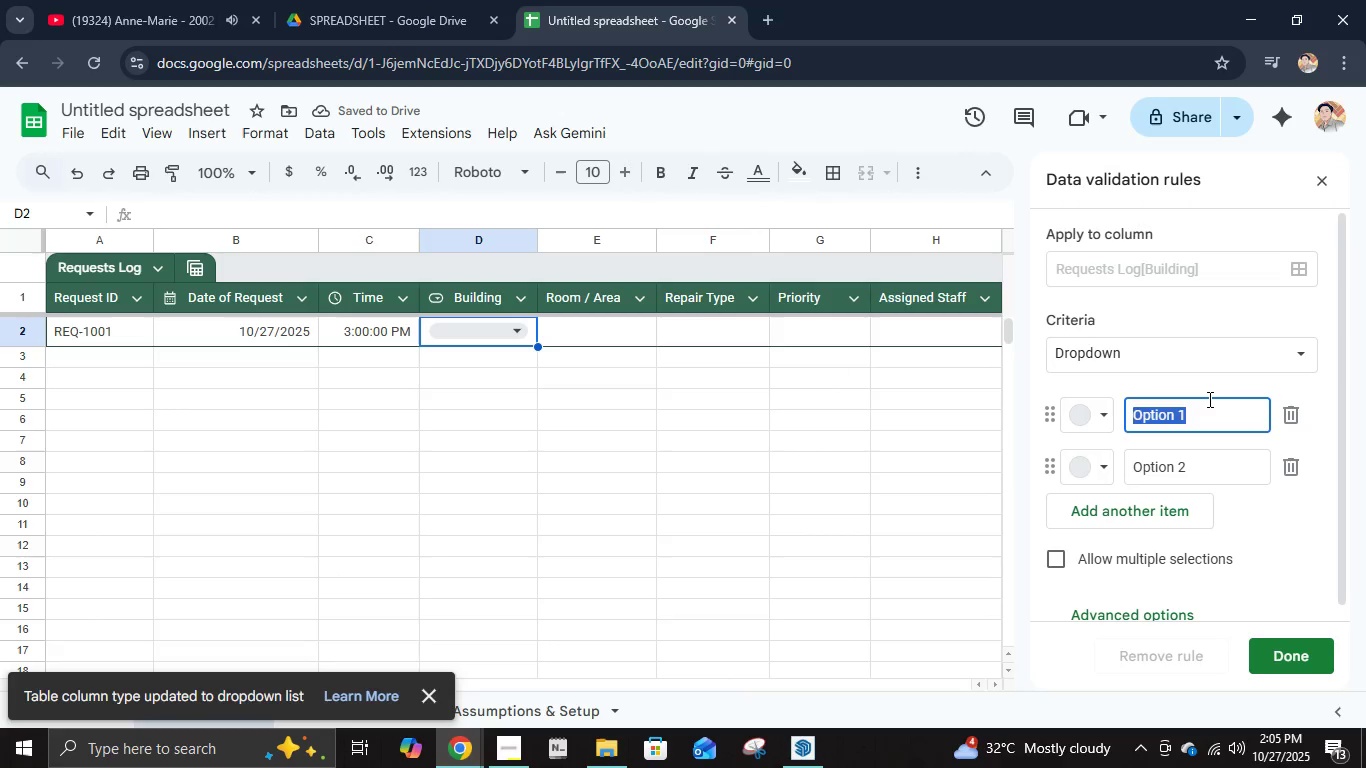 
type(Main Hall )
key(Backspace)
 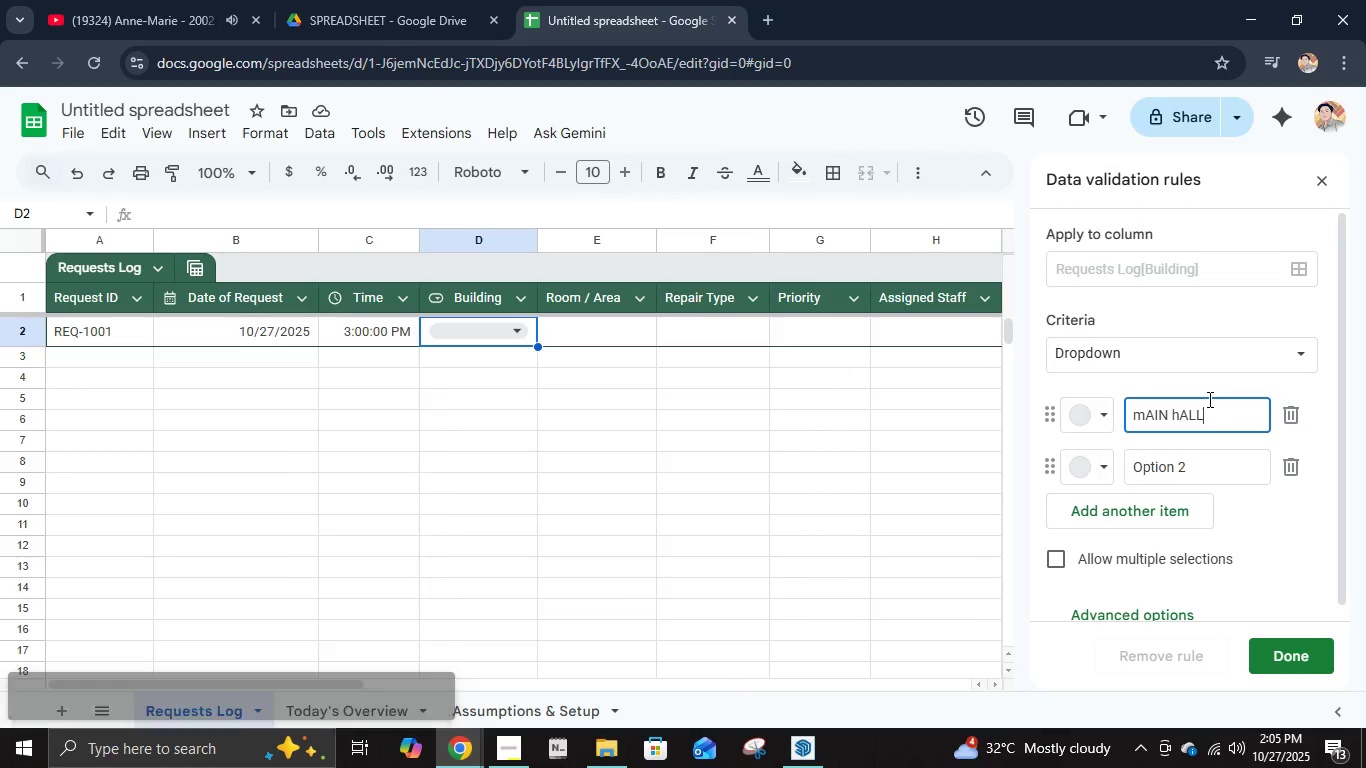 
key(Control+ControlLeft)
 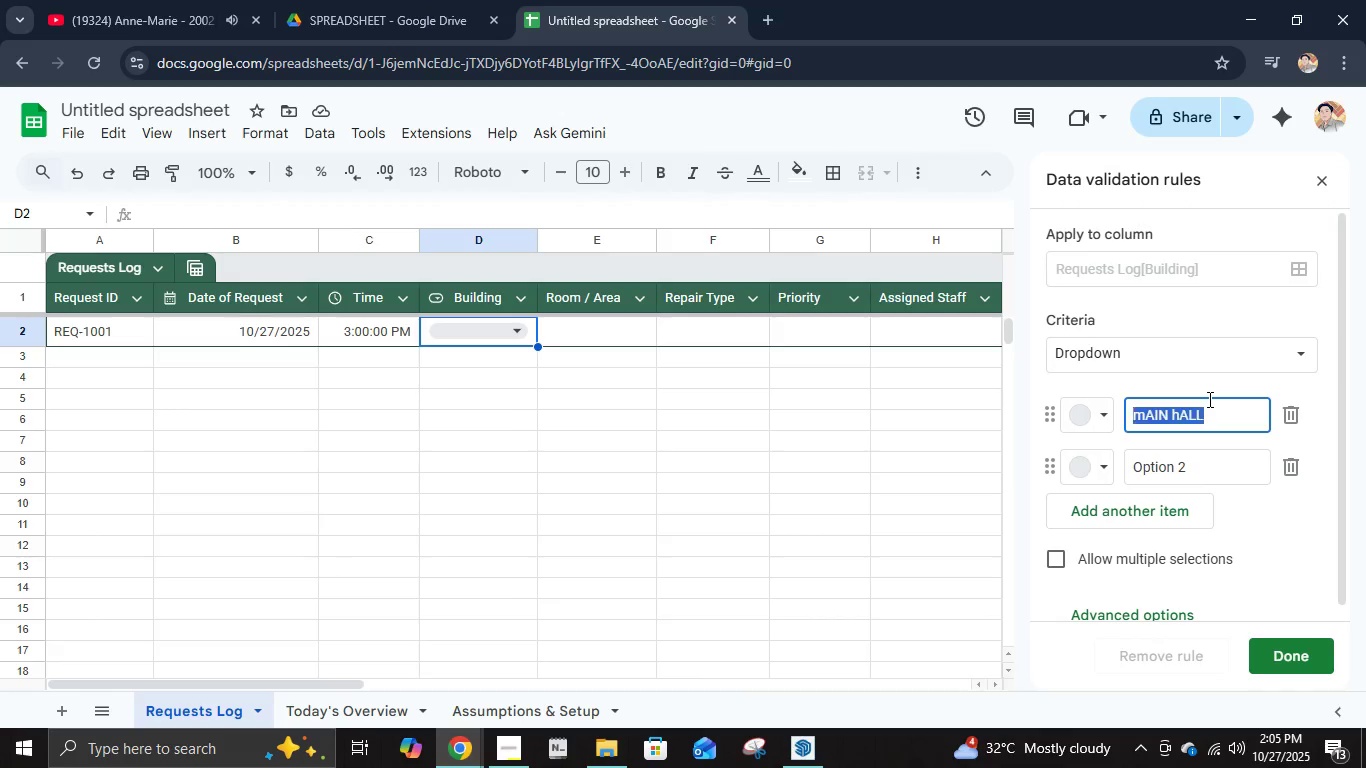 
key(Control+A)
 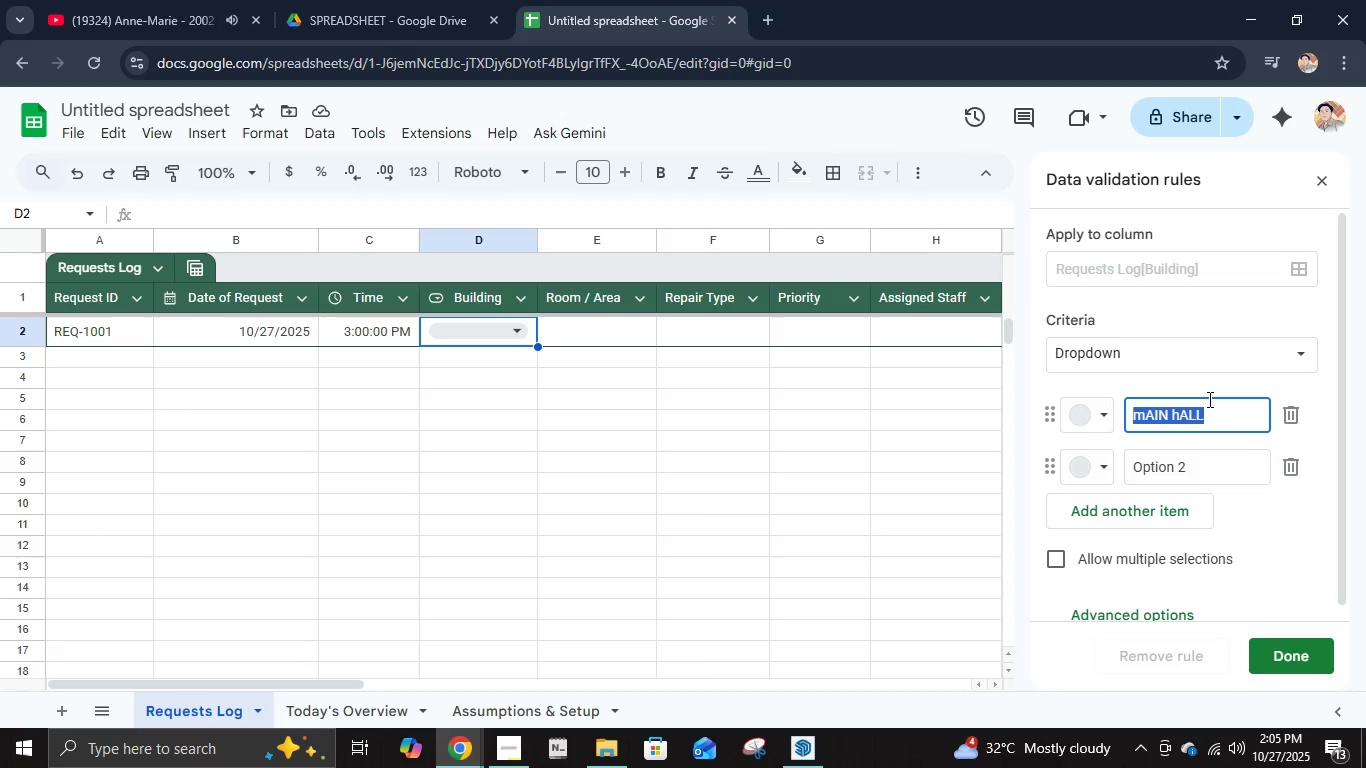 
type(Main Hall)
 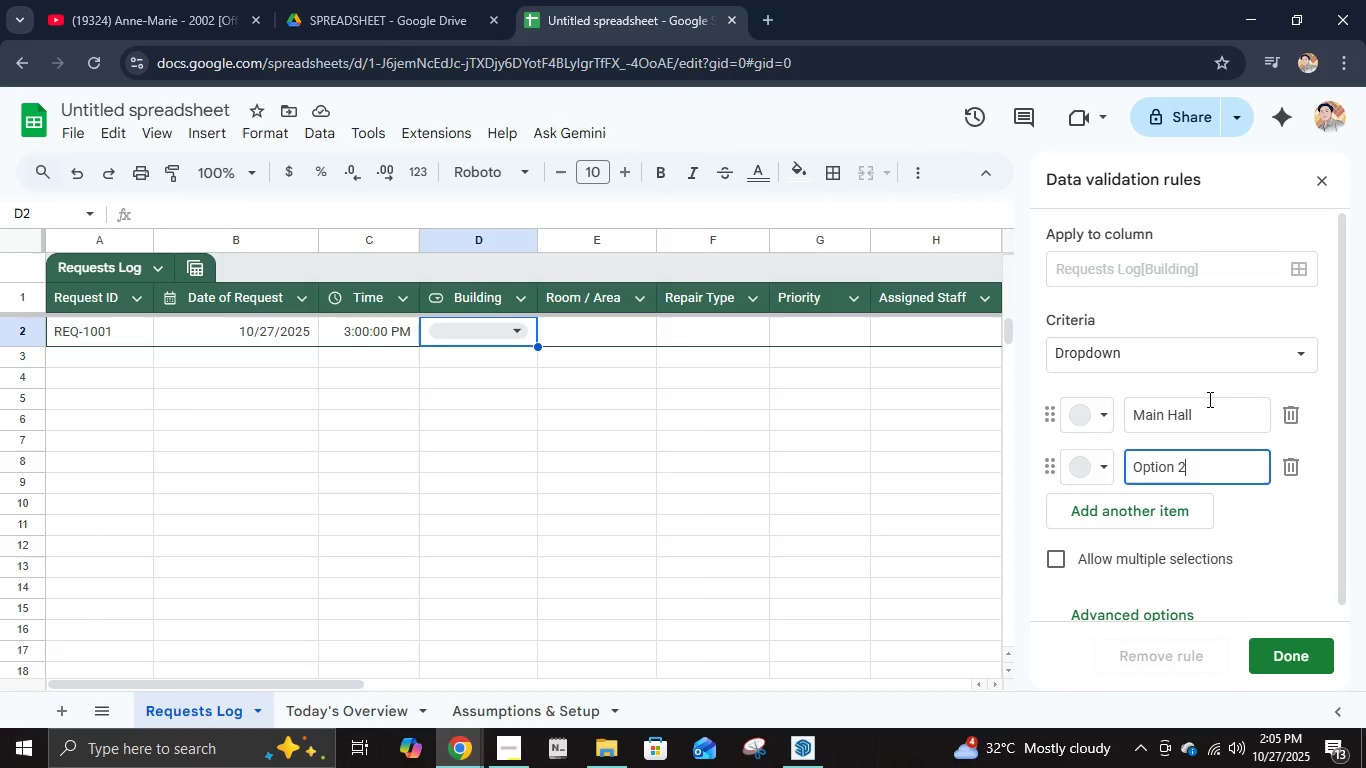 
 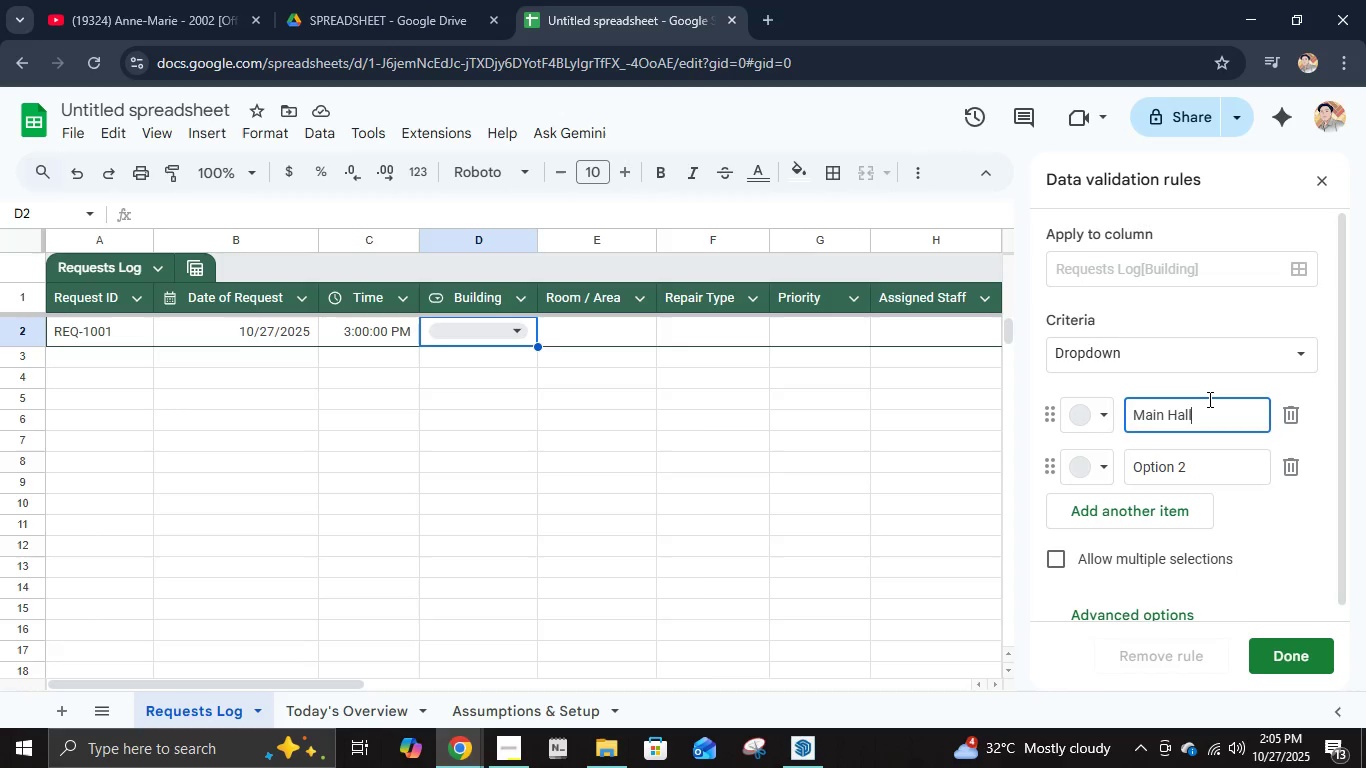 
key(Enter)
 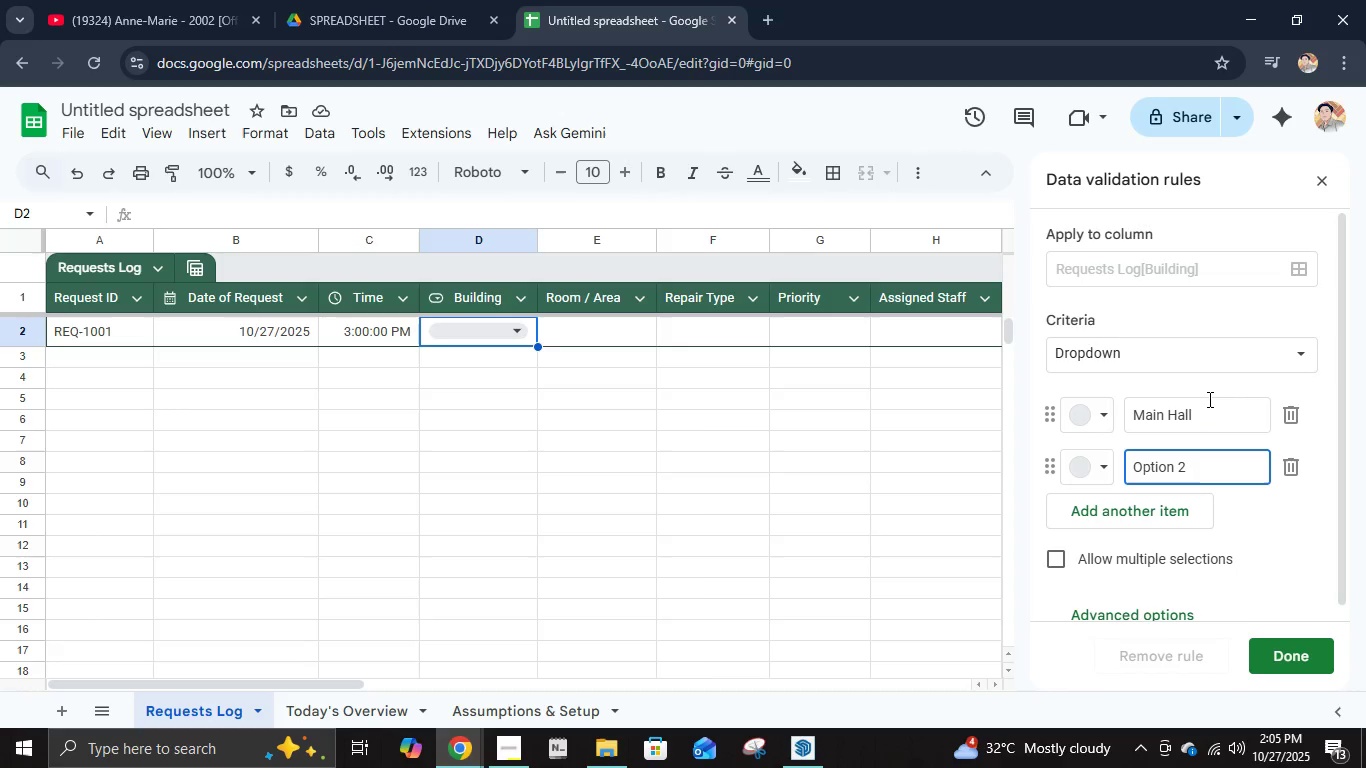 
key(Control+A)
 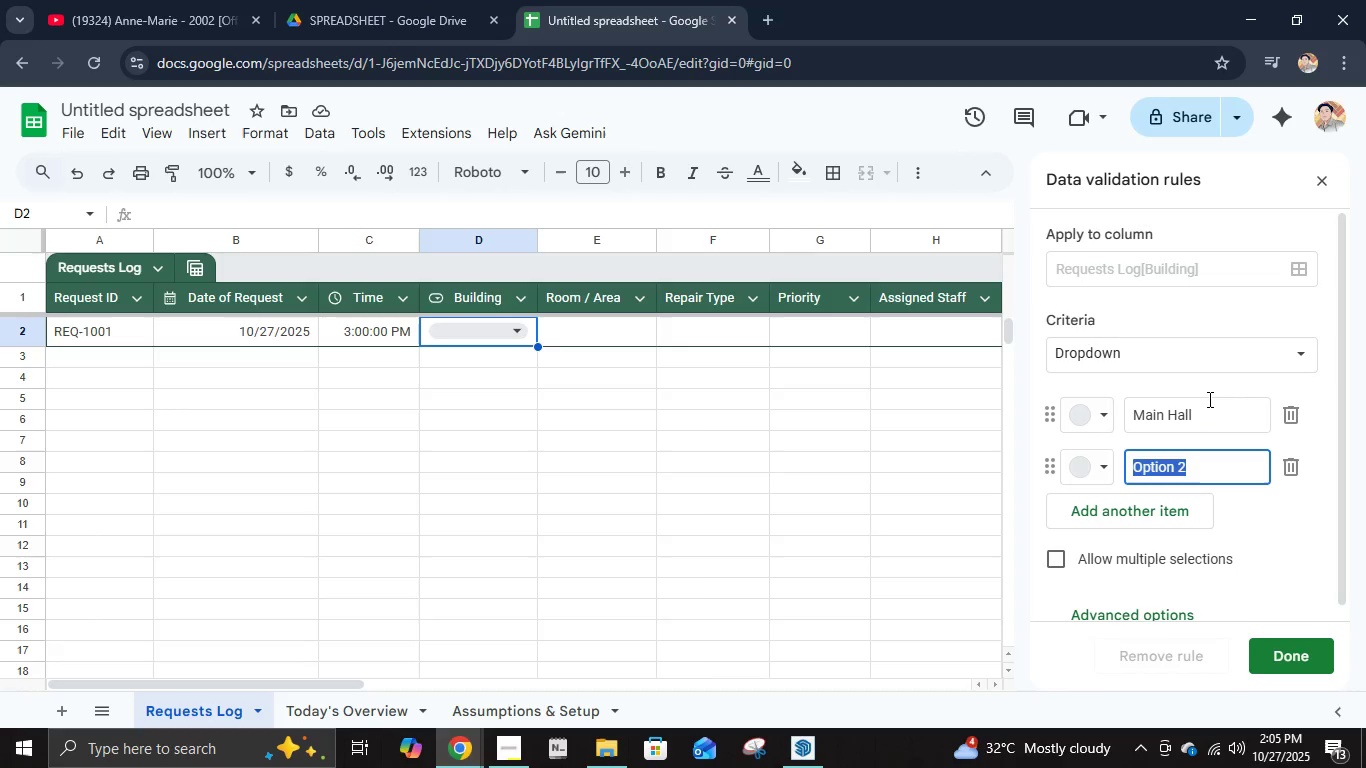 
type(Library)
 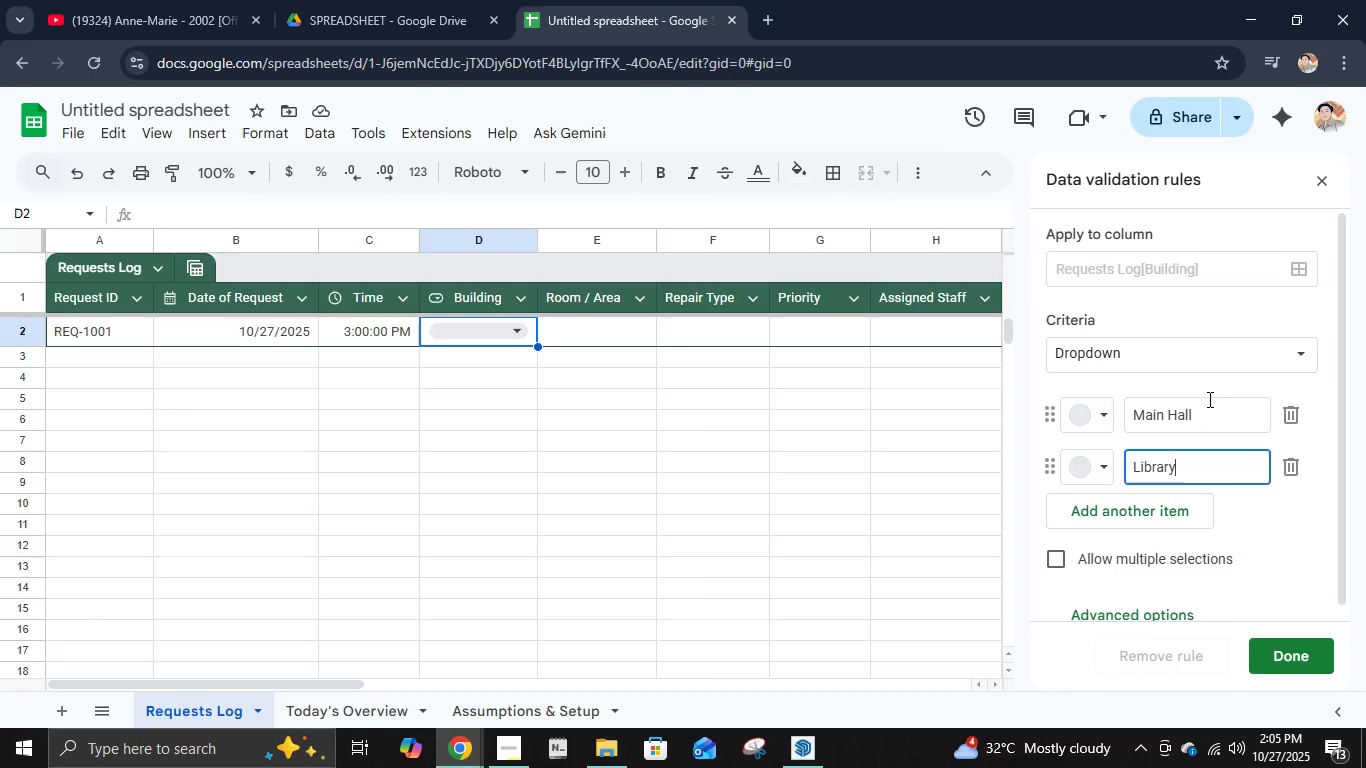 
key(Enter)
 